 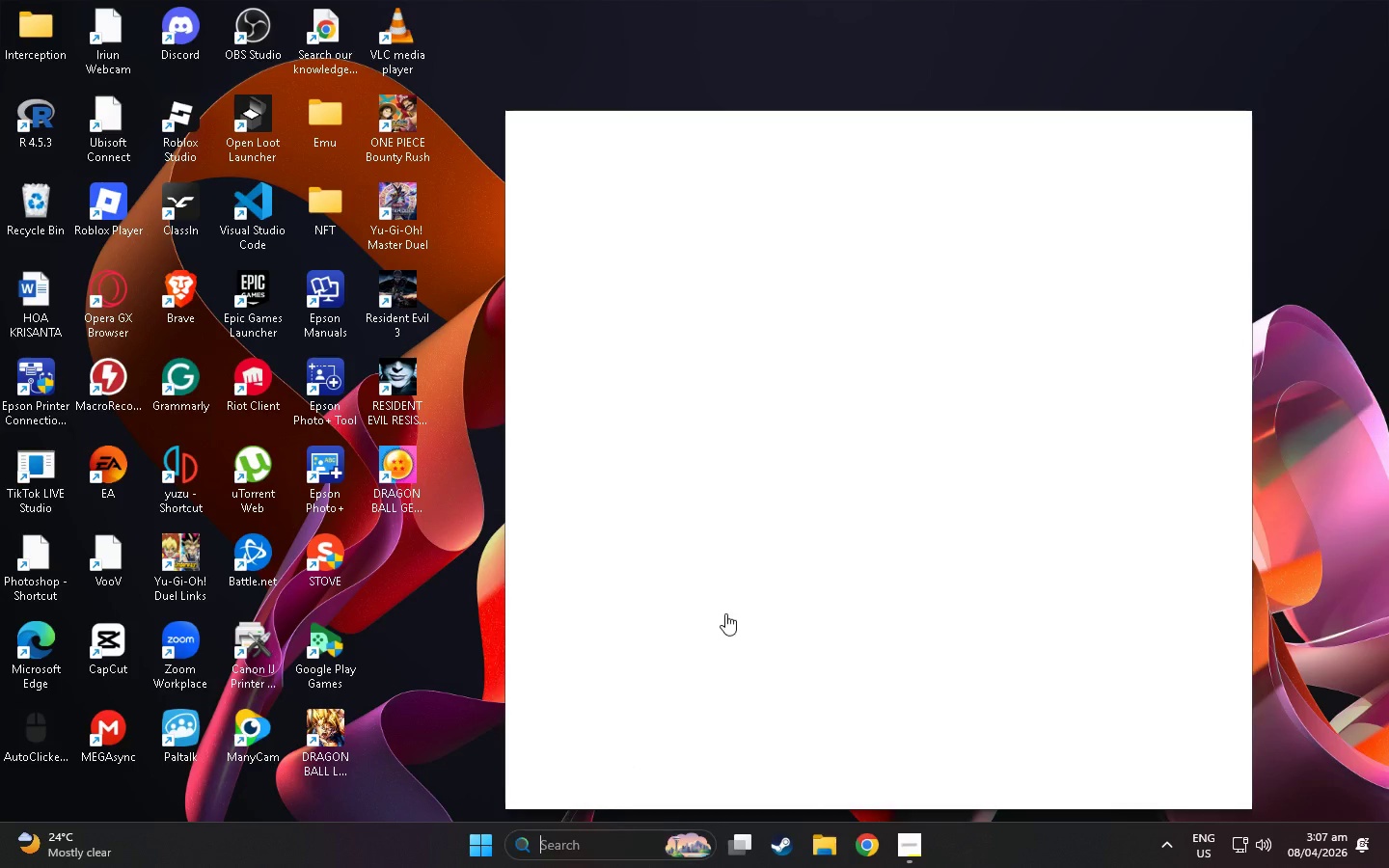 
left_click([652, 219])
 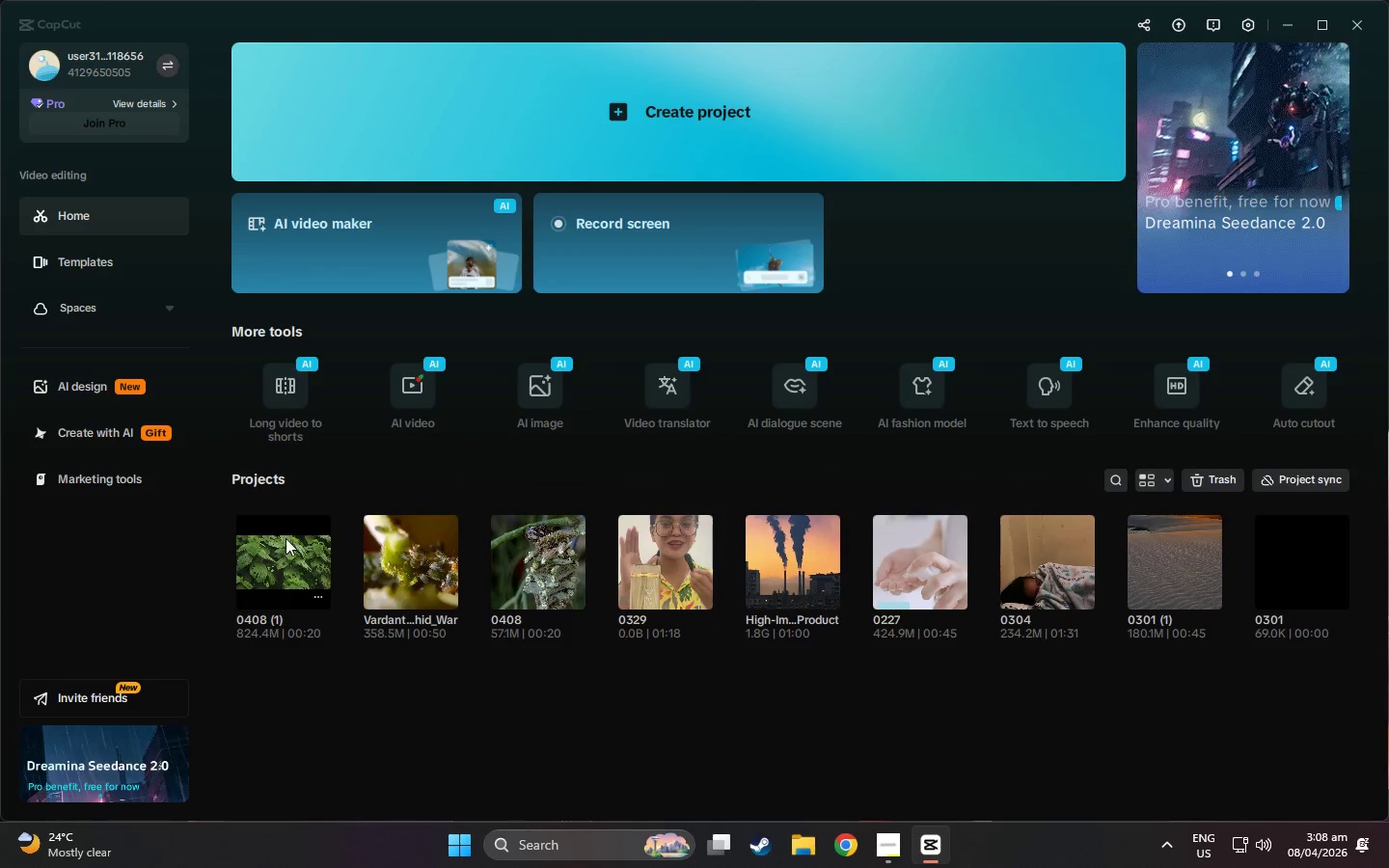 
wait(15.34)
 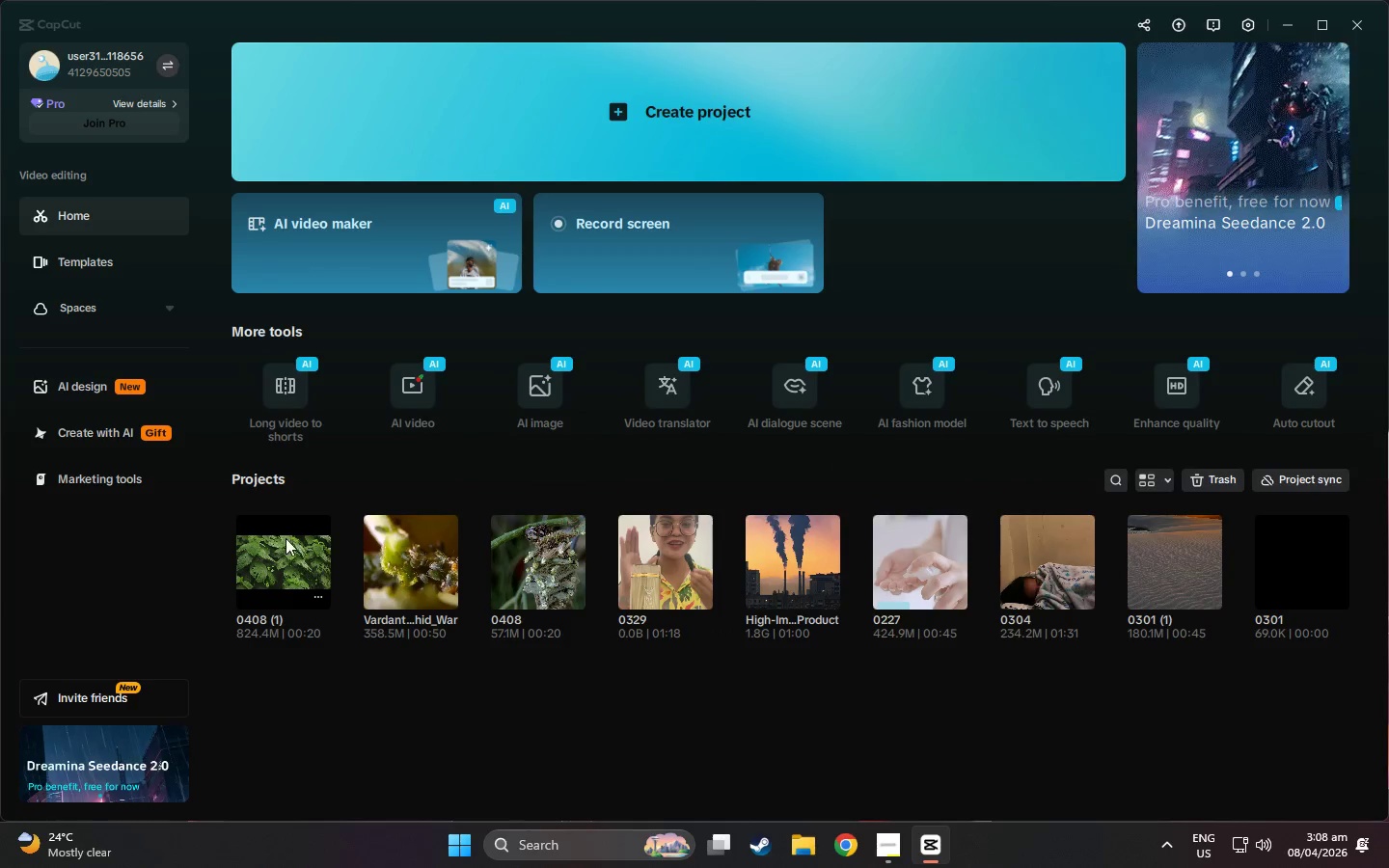 
left_click([278, 566])
 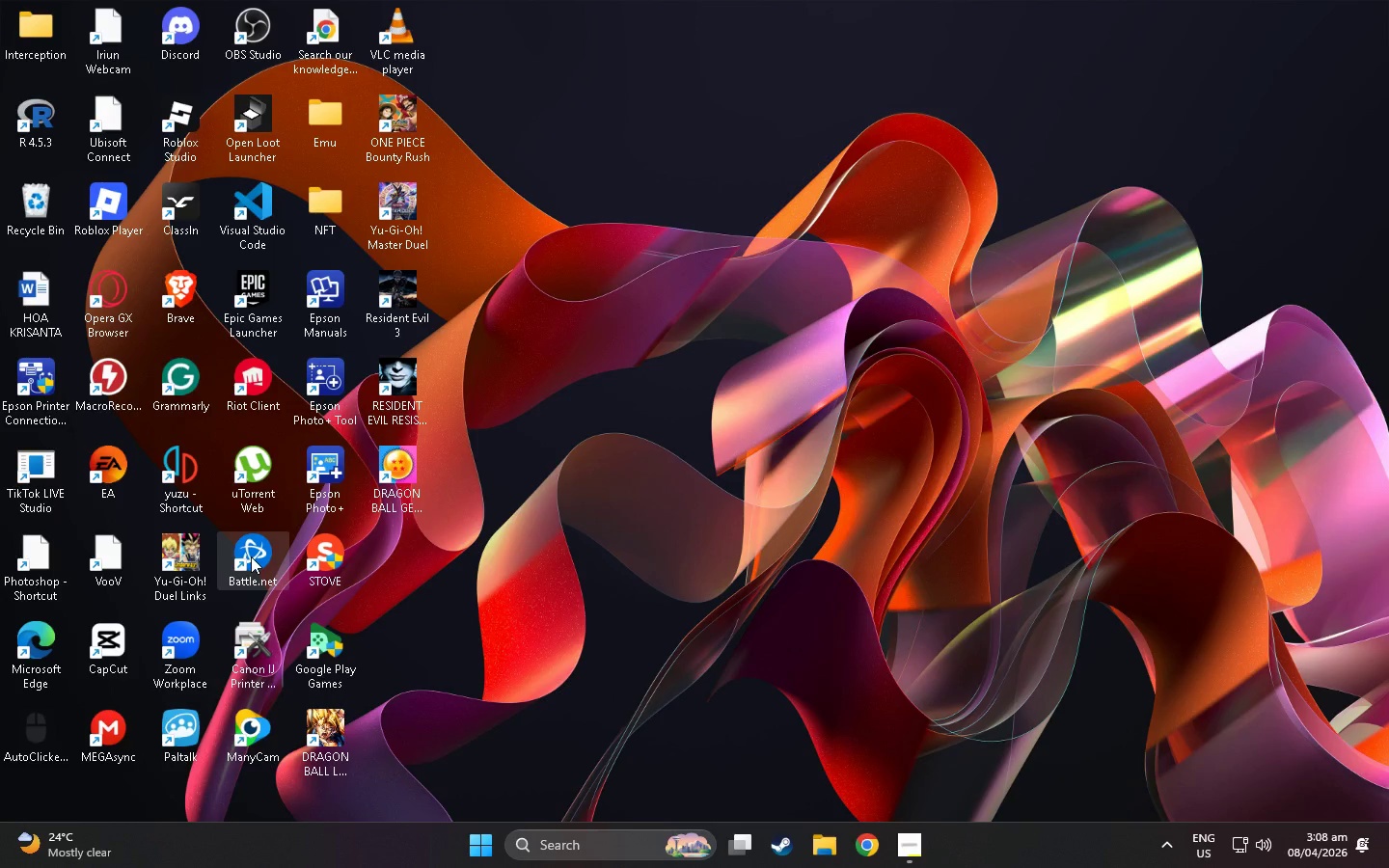 
mouse_move([914, 817])
 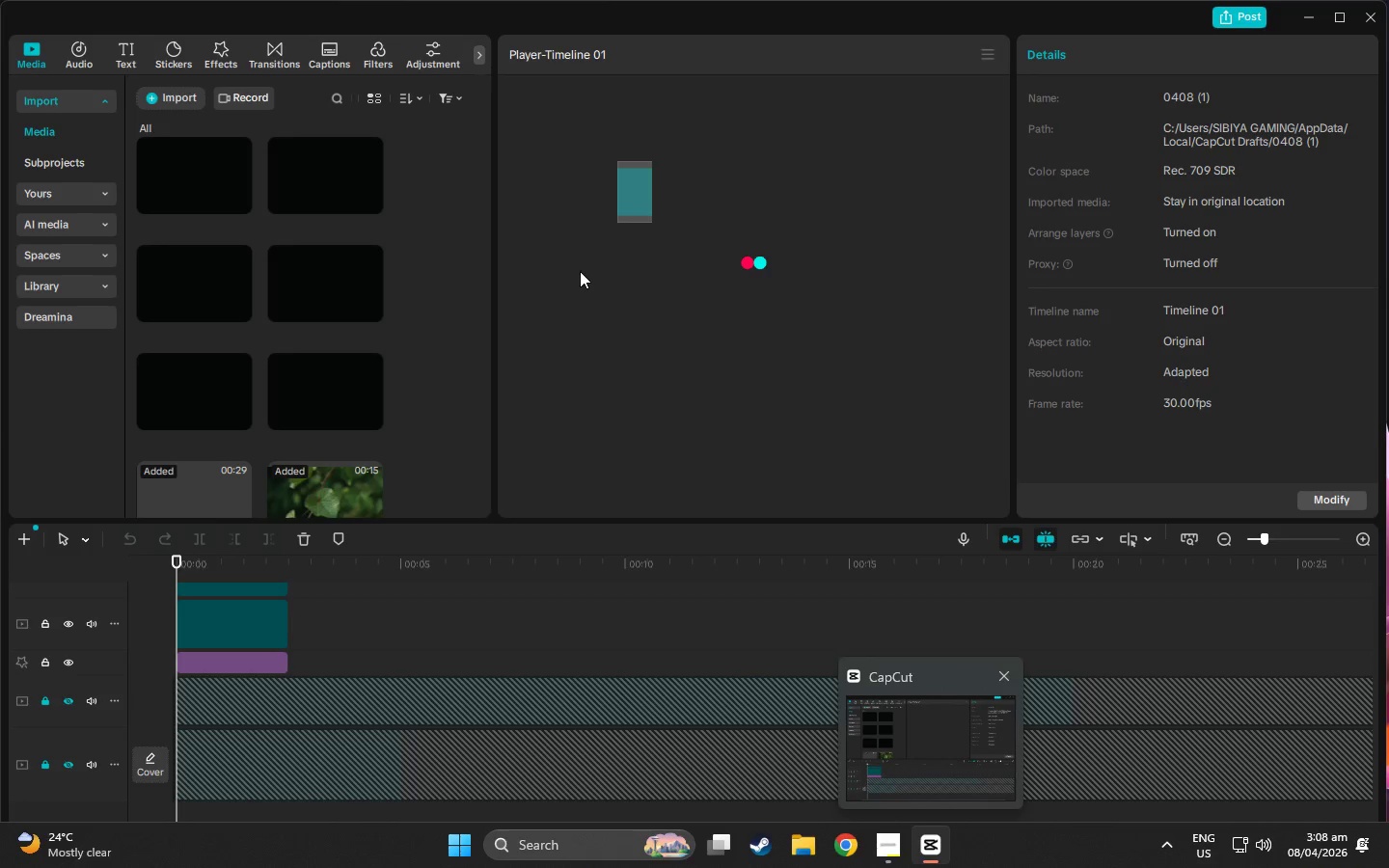 
scroll: coordinate [303, 746], scroll_direction: up, amount: 6.0
 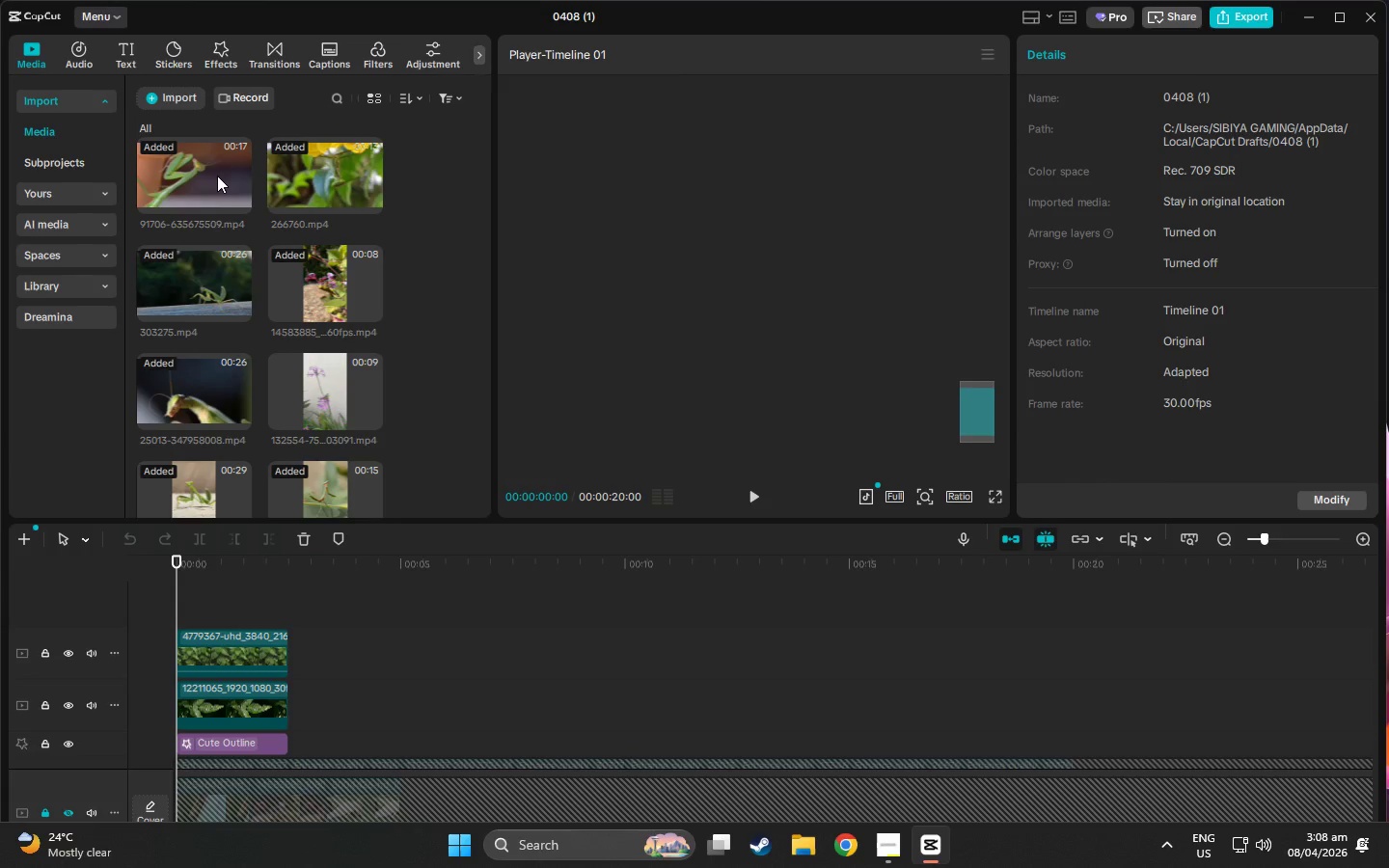 
scroll: coordinate [293, 388], scroll_direction: down, amount: 6.0
 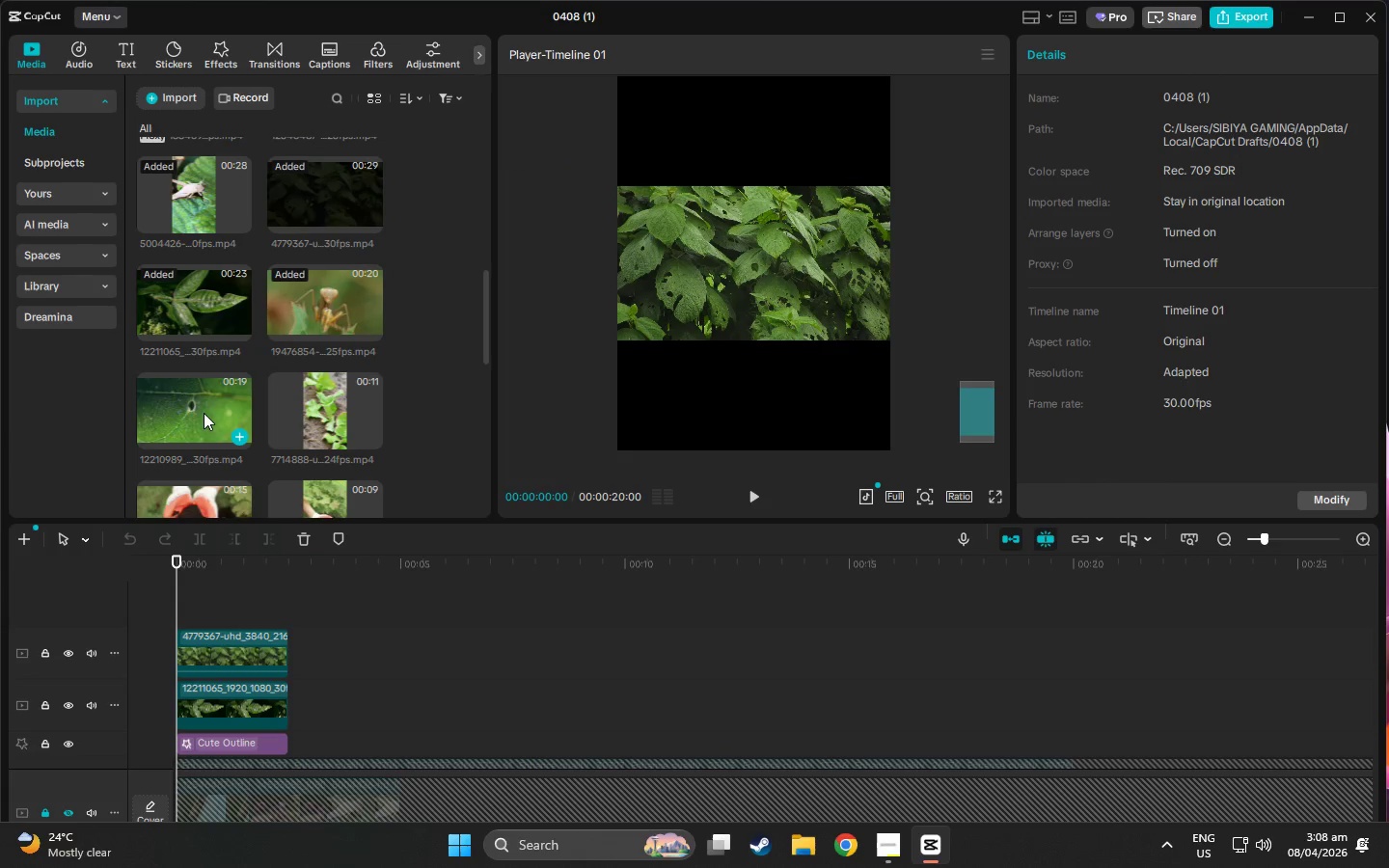 
left_click([196, 403])
 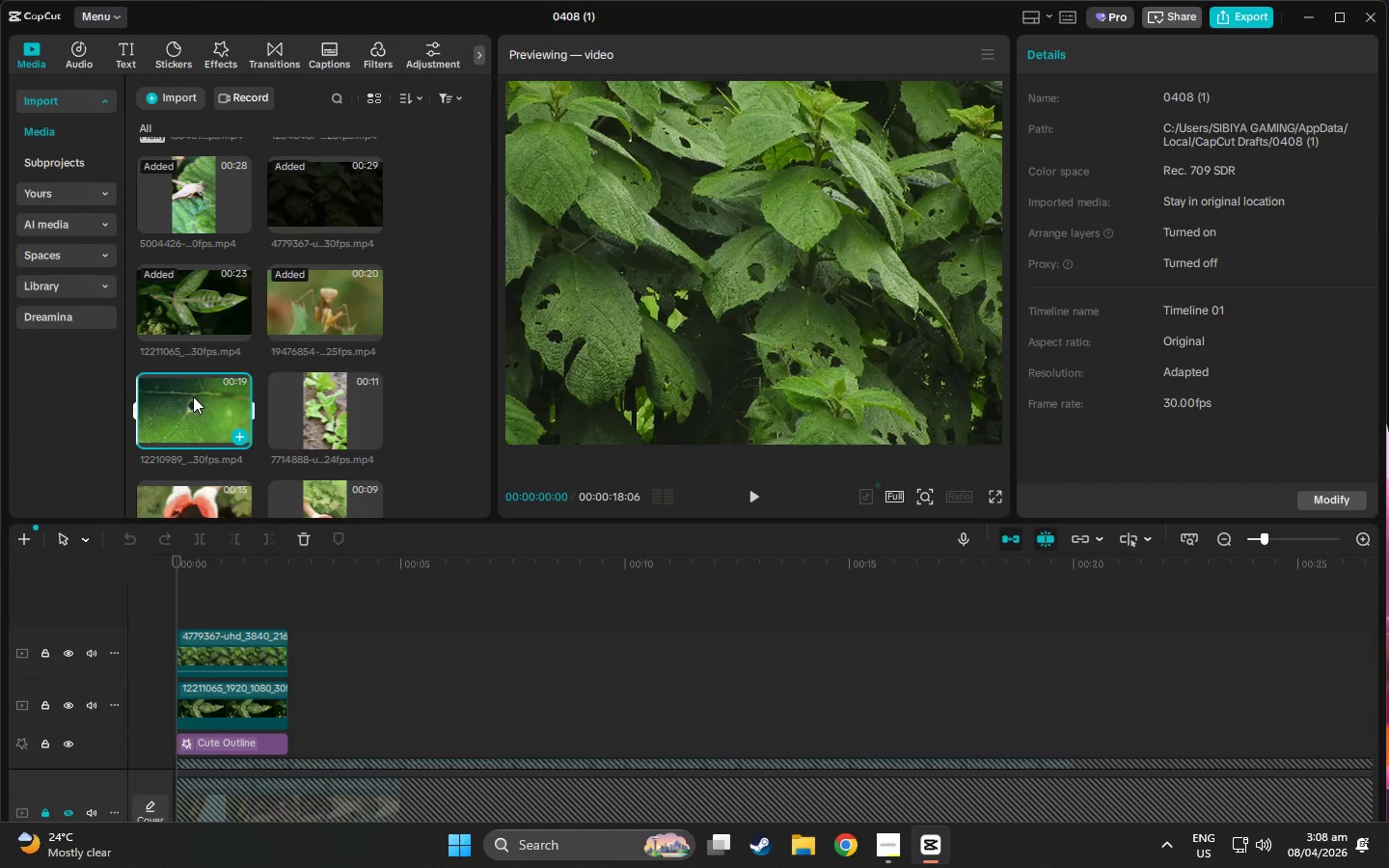 
left_click_drag(start_coordinate=[193, 397], to_coordinate=[176, 608])
 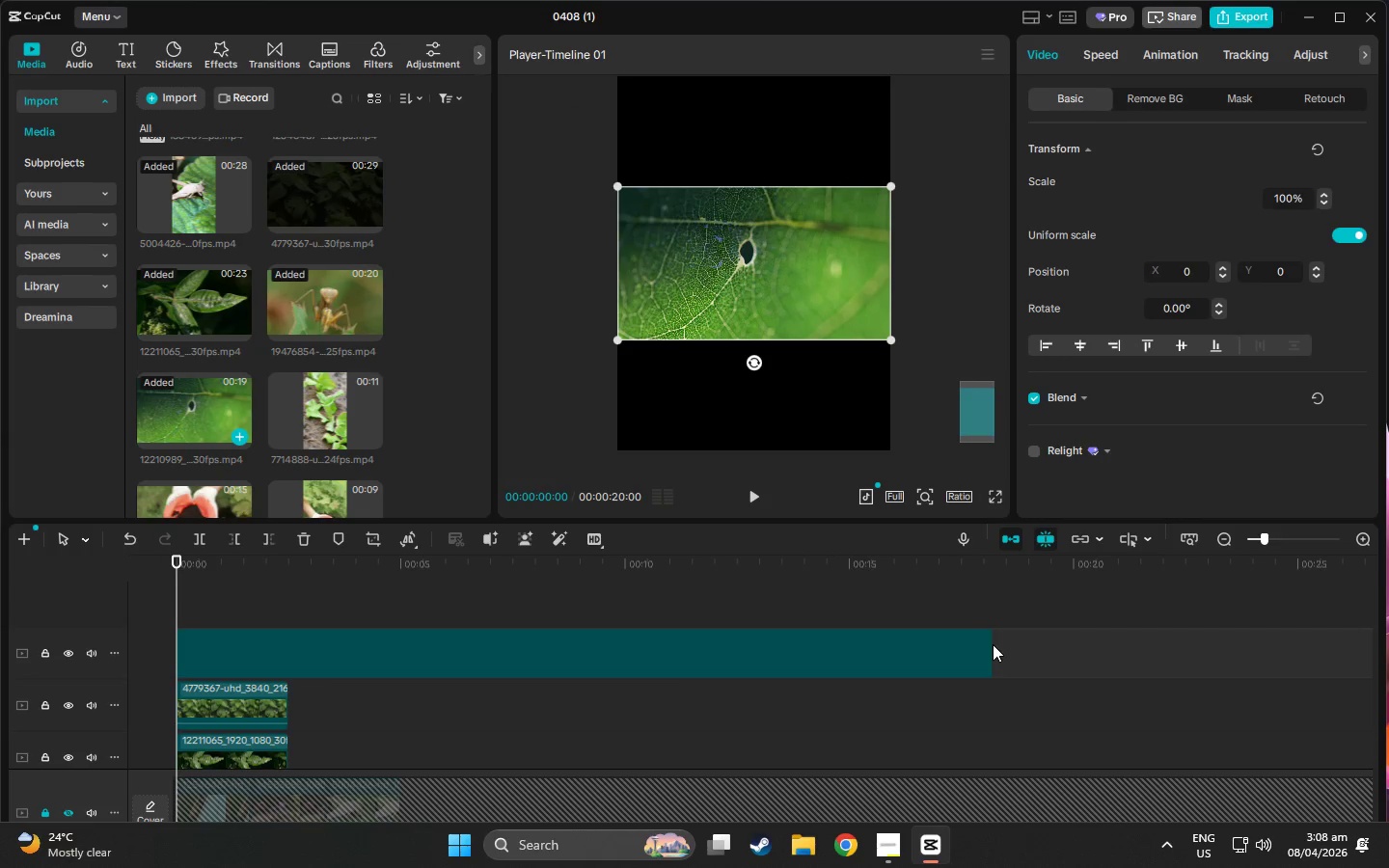 
left_click_drag(start_coordinate=[993, 646], to_coordinate=[287, 645])
 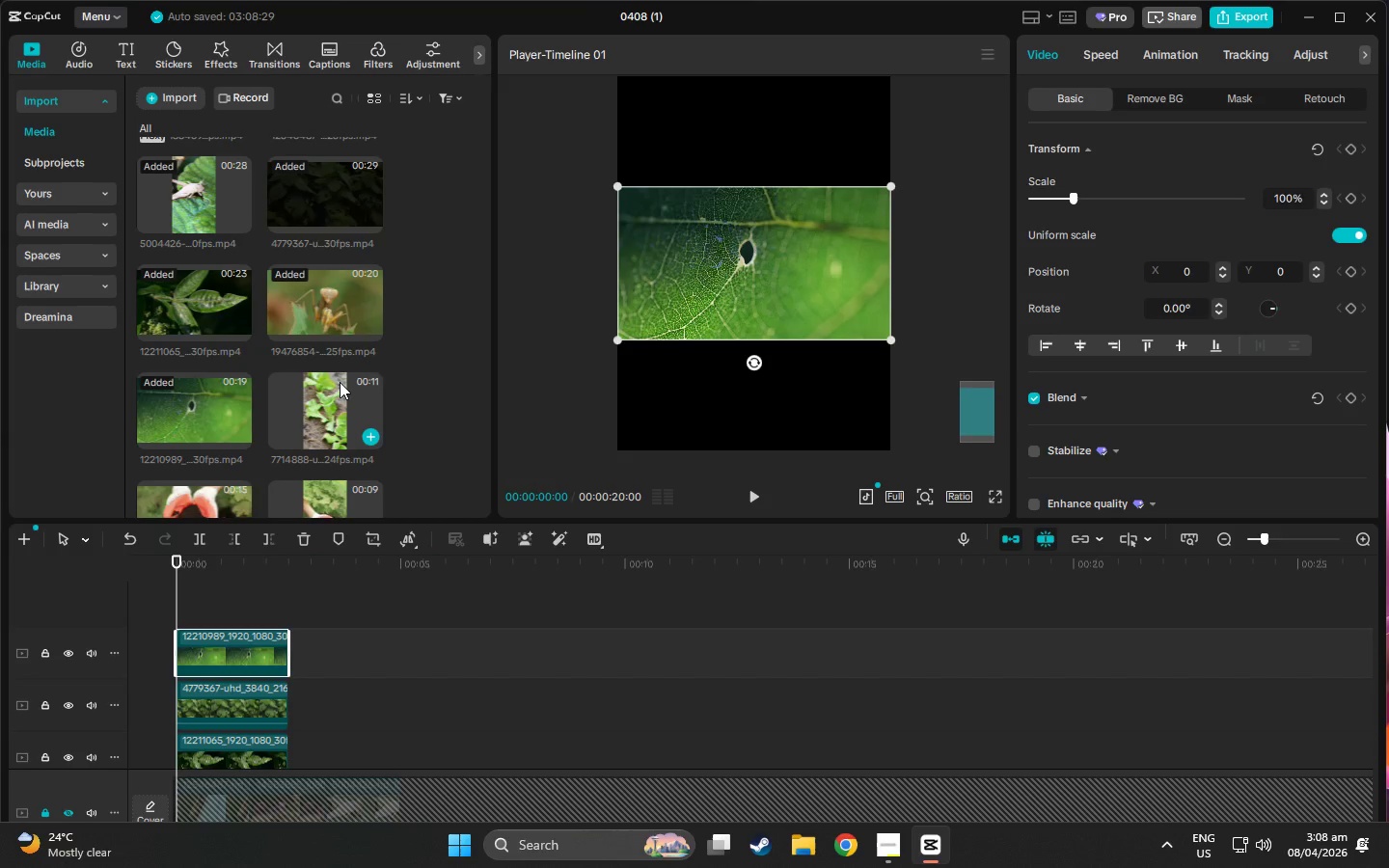 
scroll: coordinate [216, 314], scroll_direction: up, amount: 6.0
 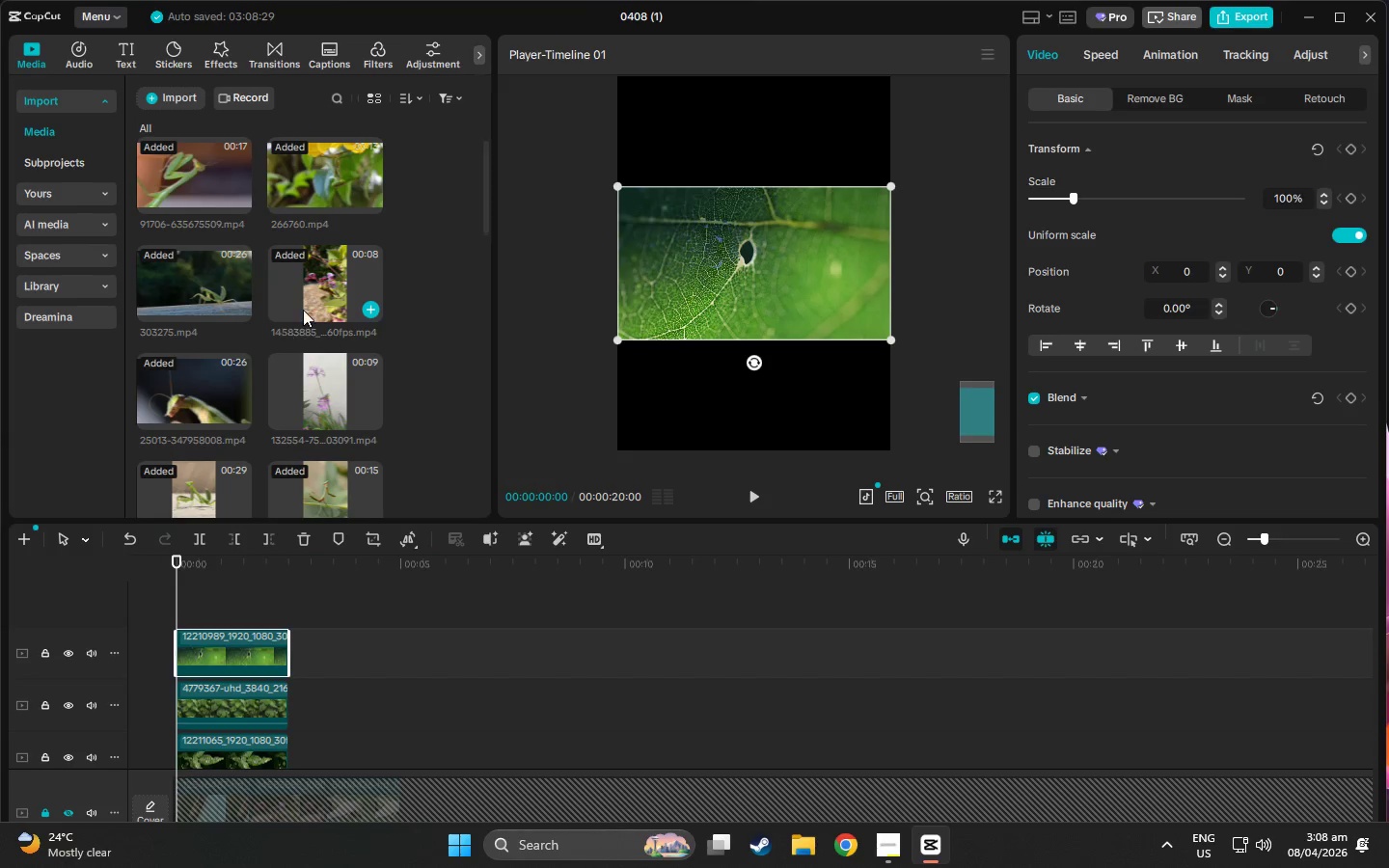 
scroll: coordinate [226, 338], scroll_direction: down, amount: 10.0
 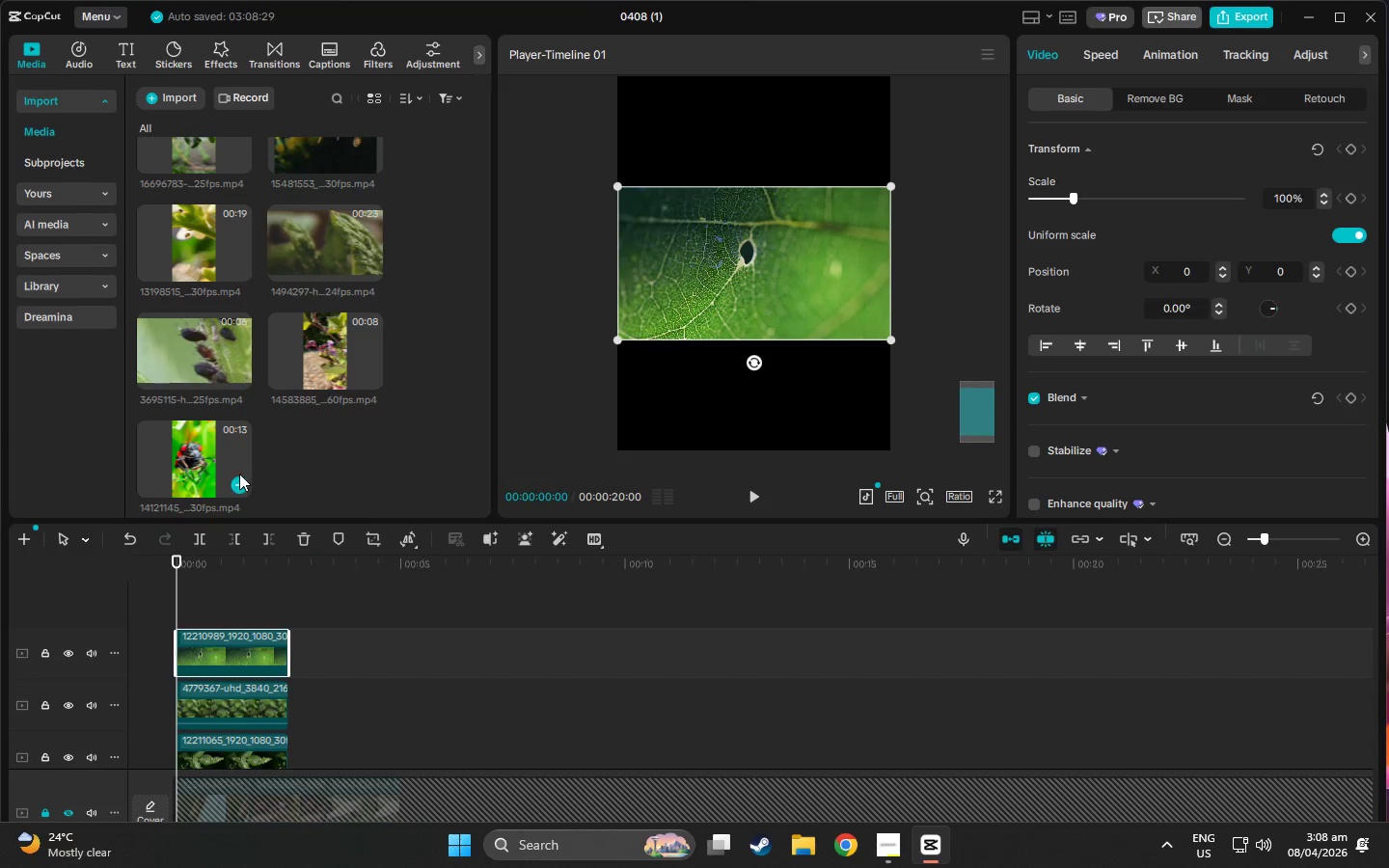 
left_click([193, 351])
 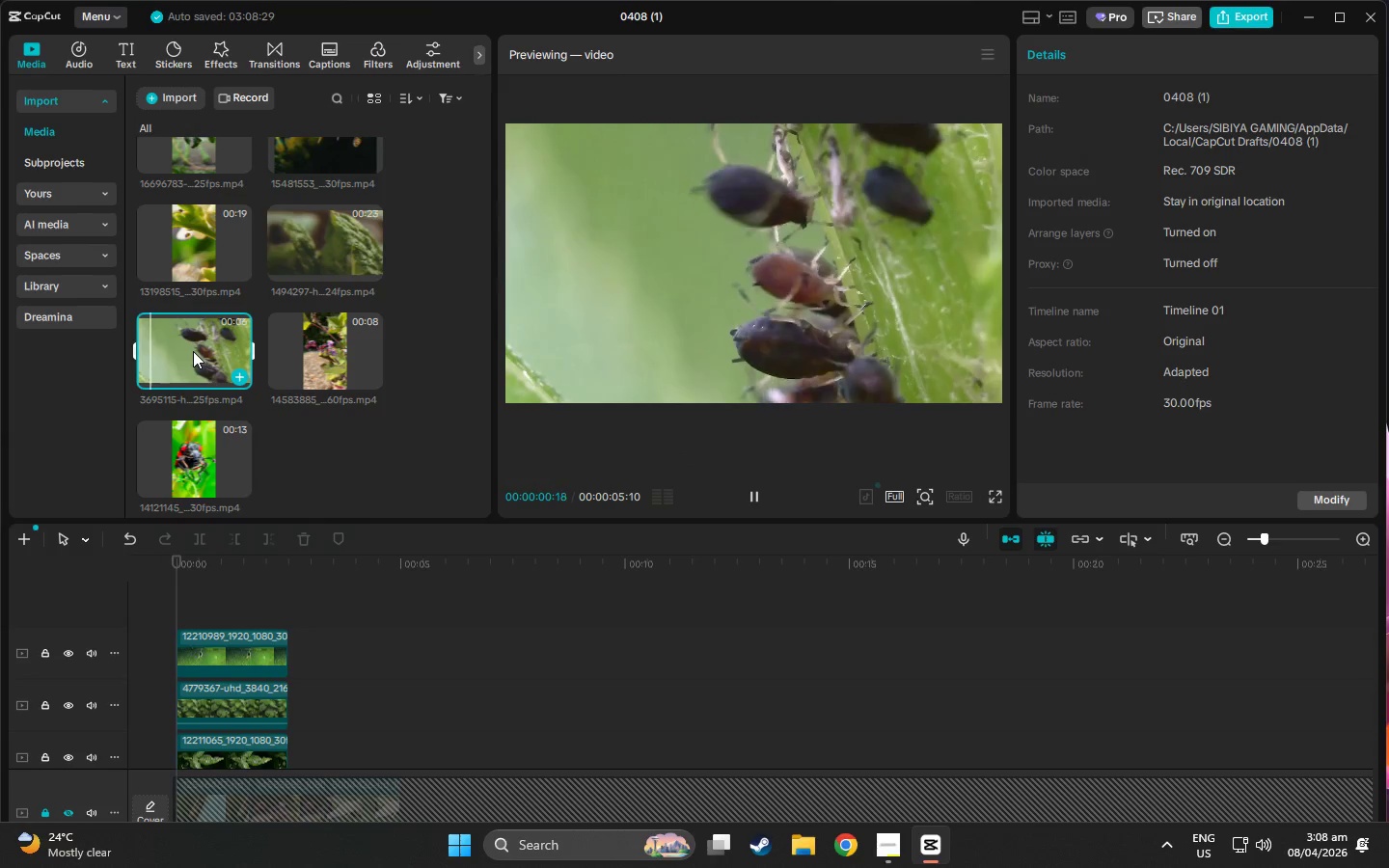 
key(Delete)
 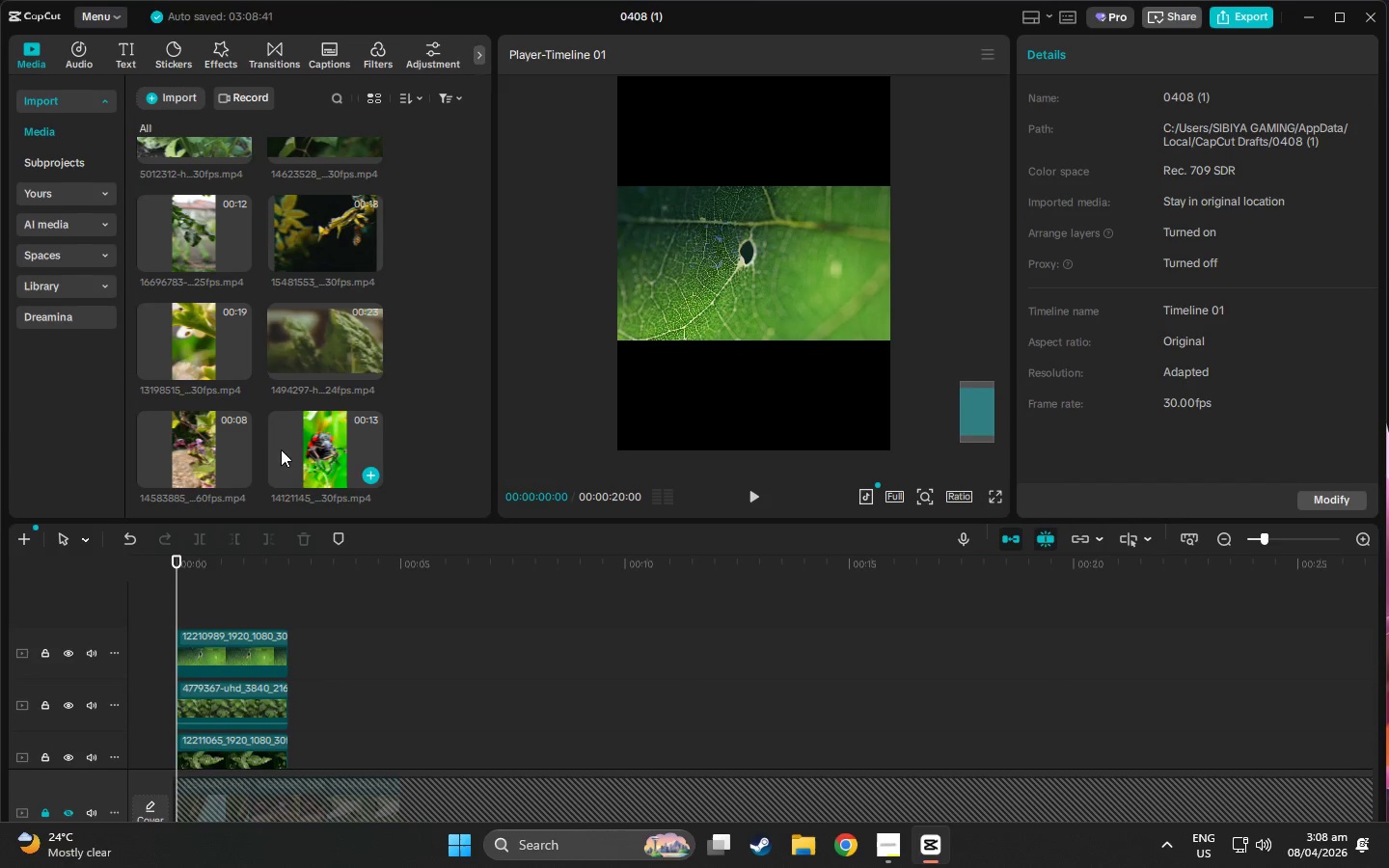 
scroll: coordinate [286, 443], scroll_direction: down, amount: 2.0
 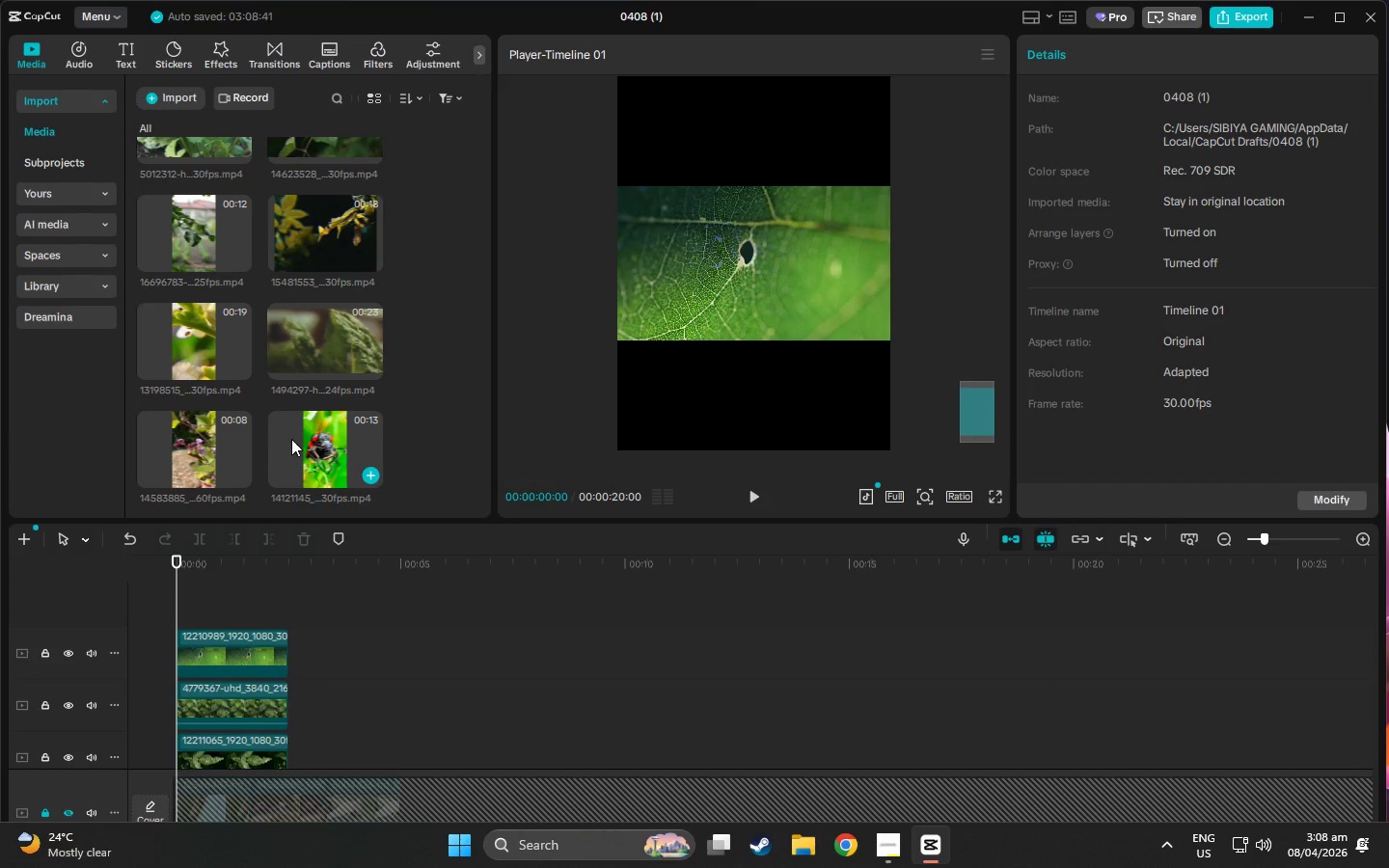 
left_click([291, 439])
 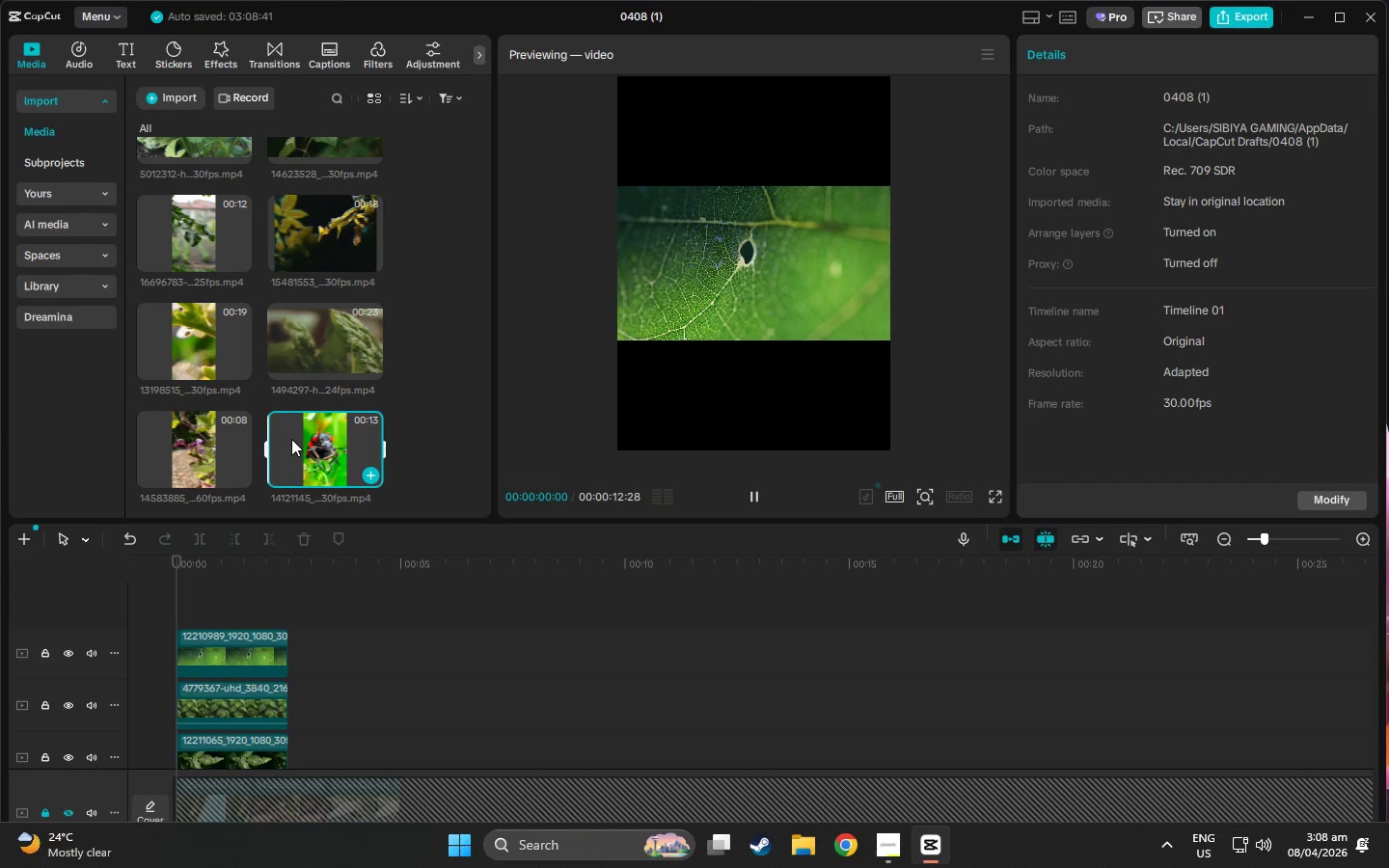 
key(Delete)
 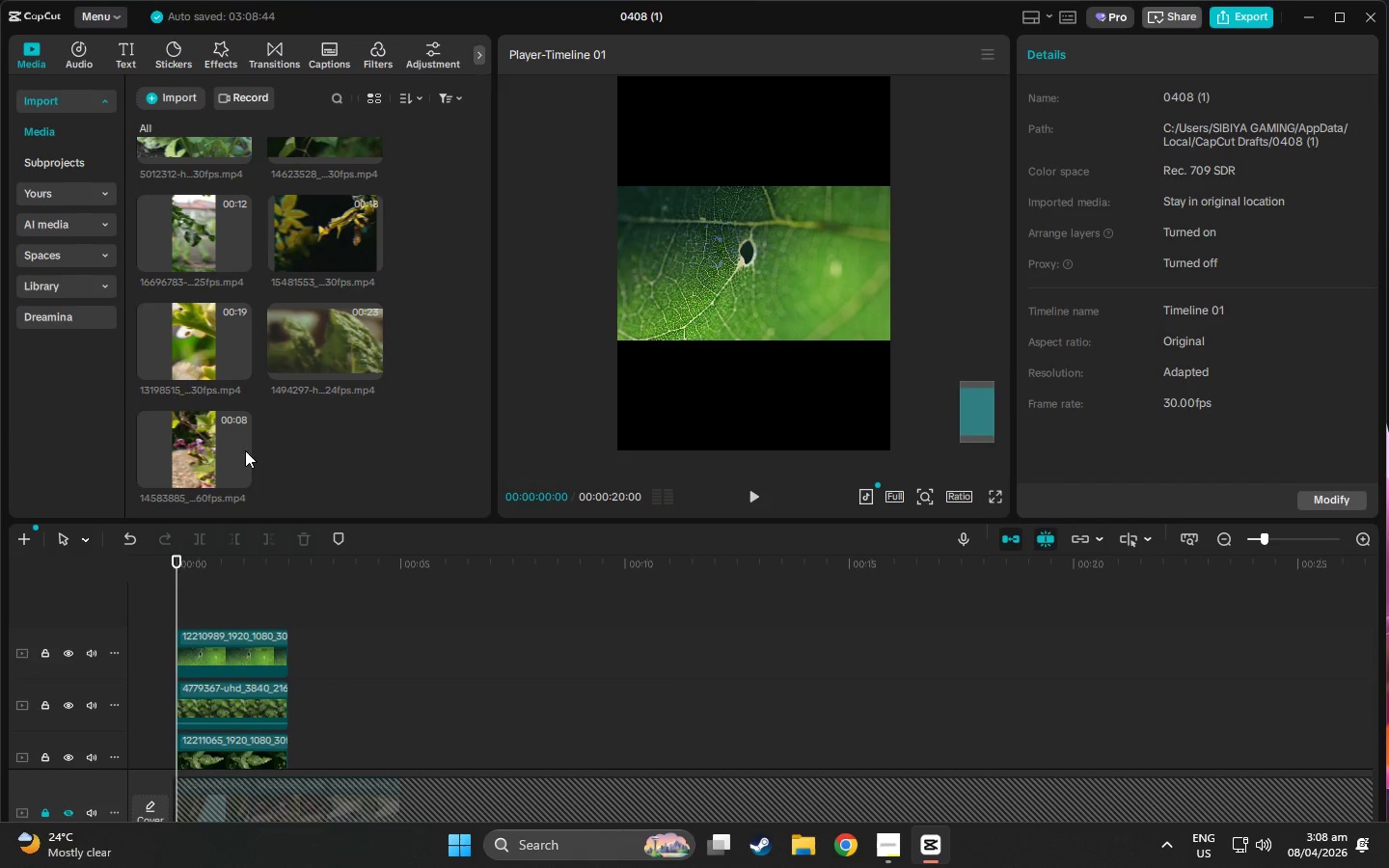 
left_click([220, 450])
 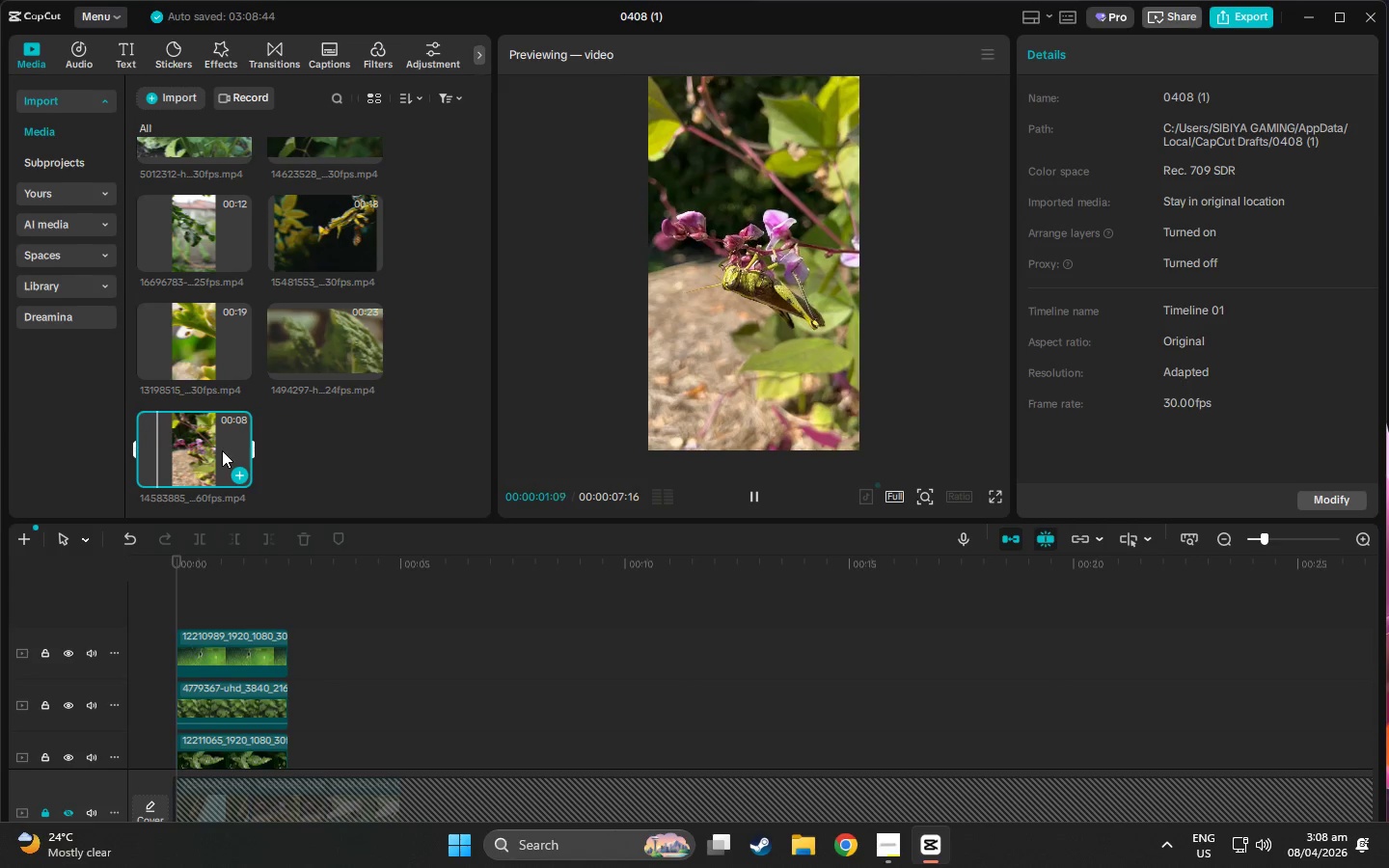 
scroll: coordinate [202, 590], scroll_direction: down, amount: 4.0
 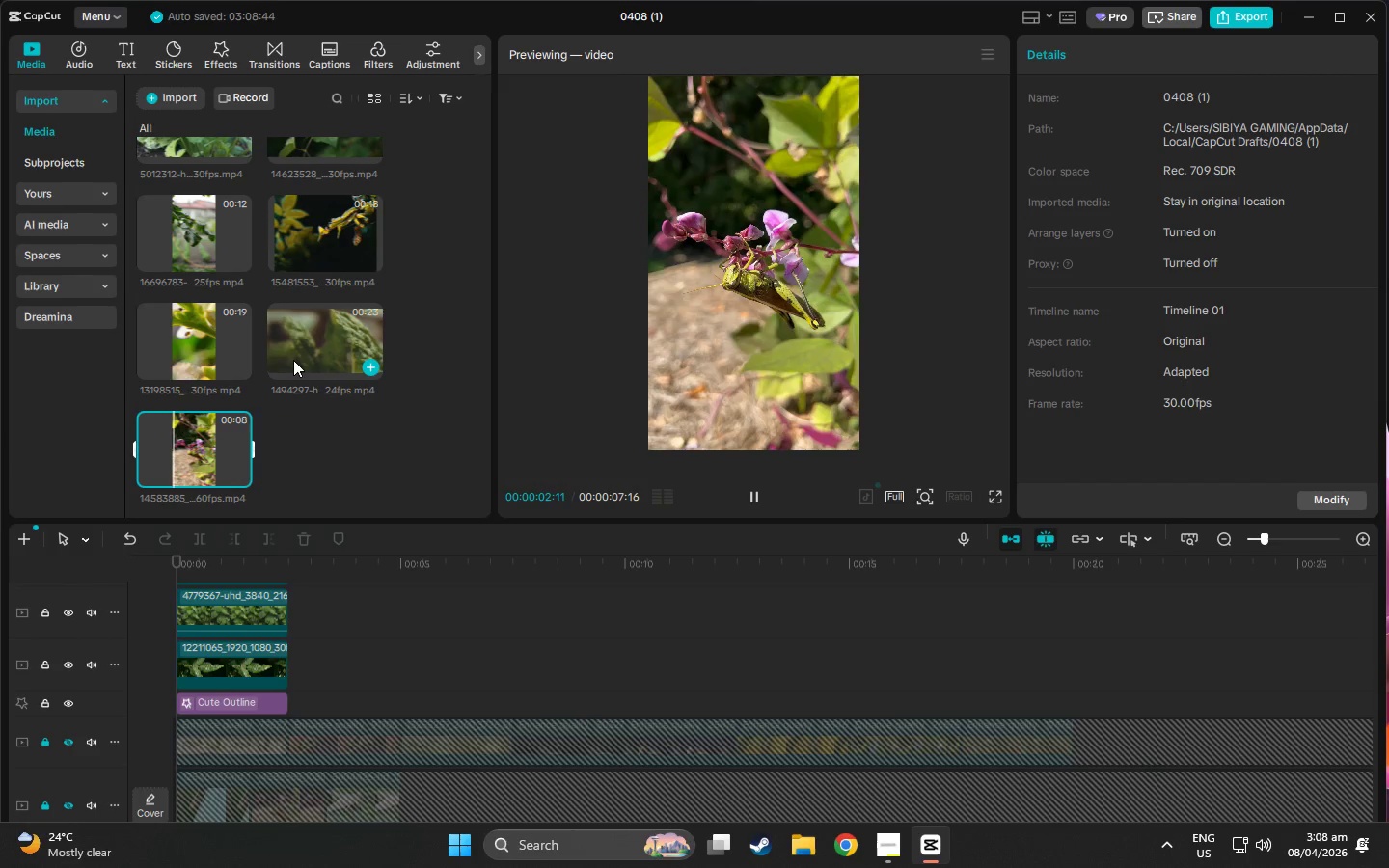 
left_click([295, 358])
 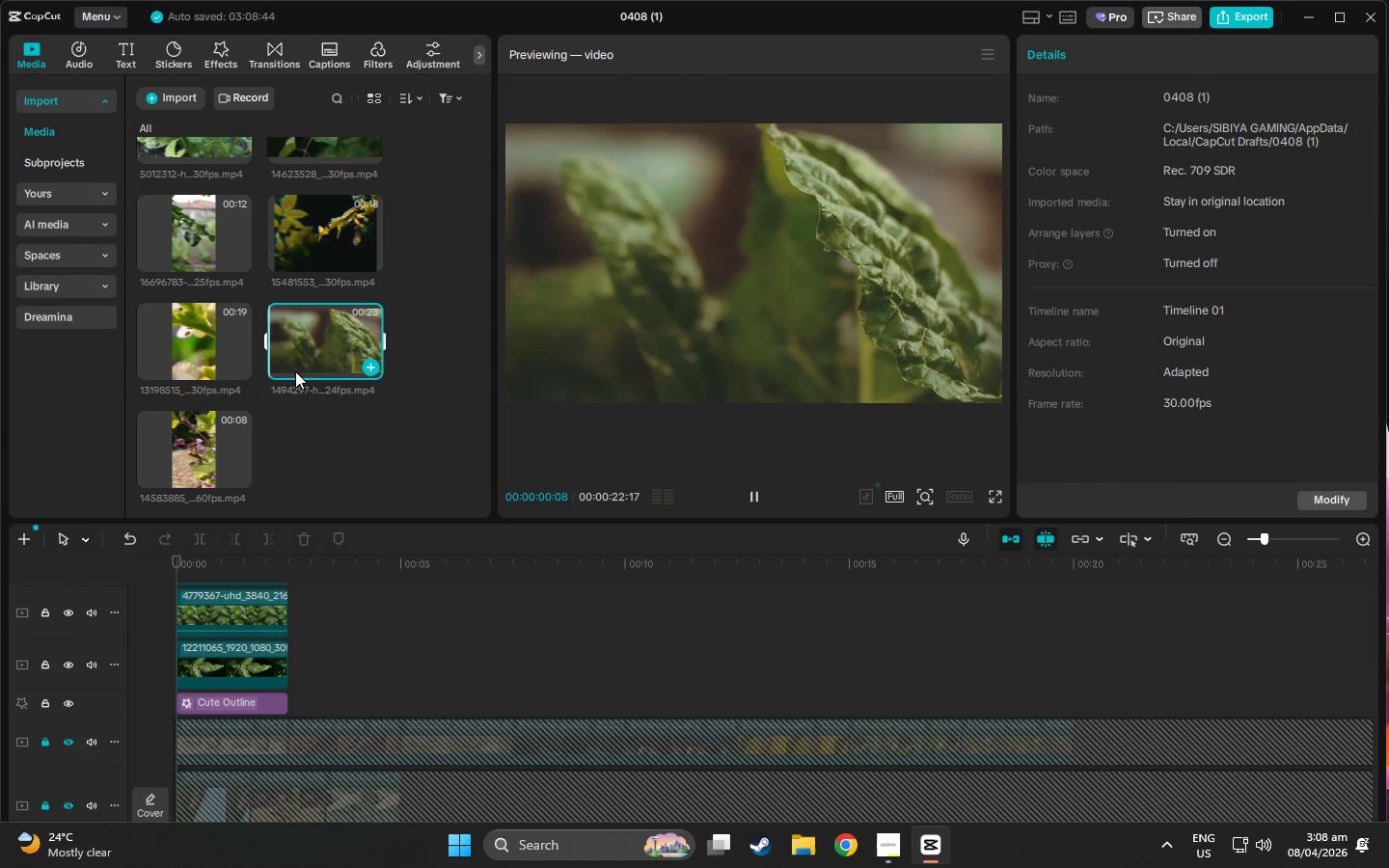 
scroll: coordinate [295, 375], scroll_direction: down, amount: 1.0
 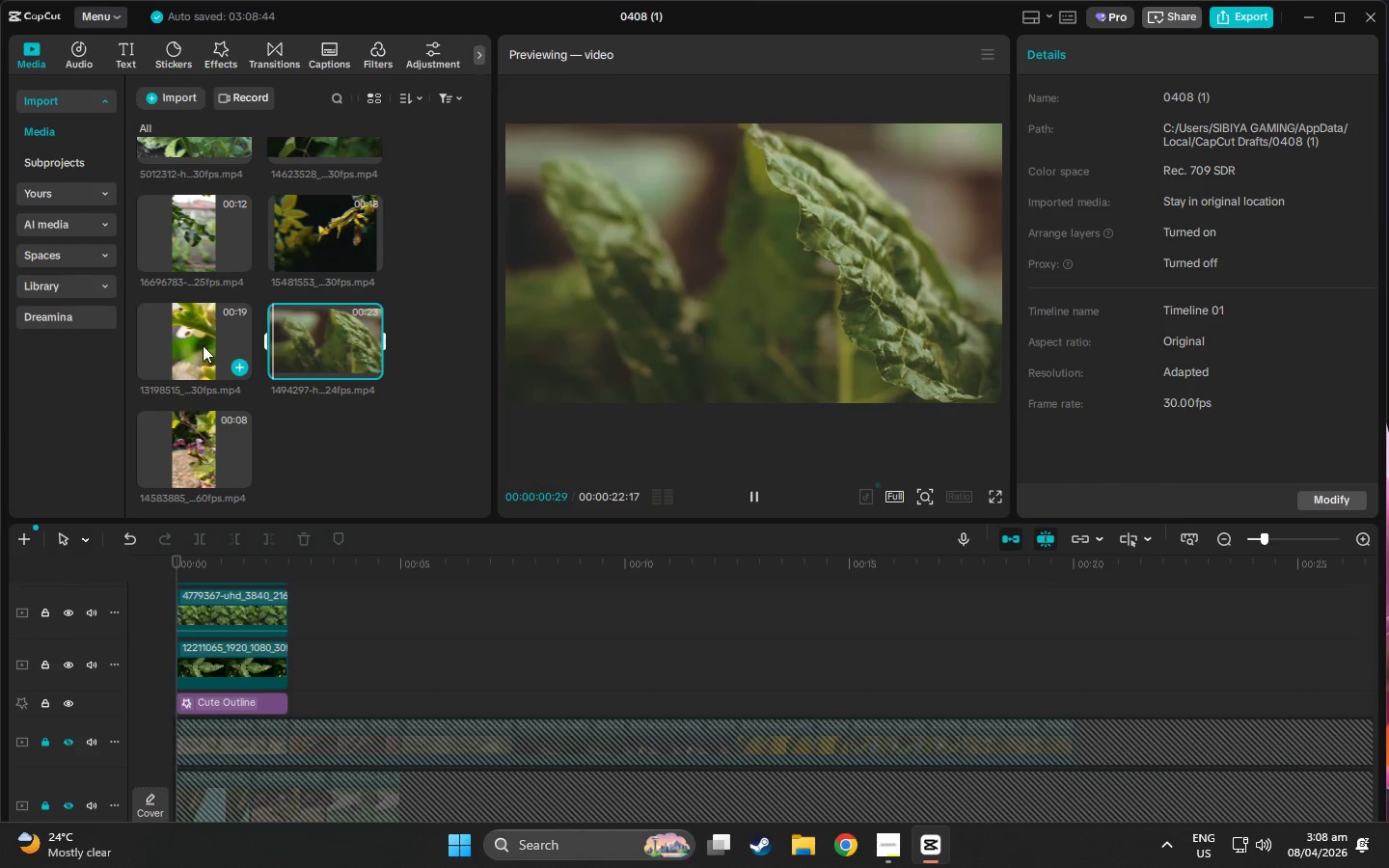 
left_click([202, 344])
 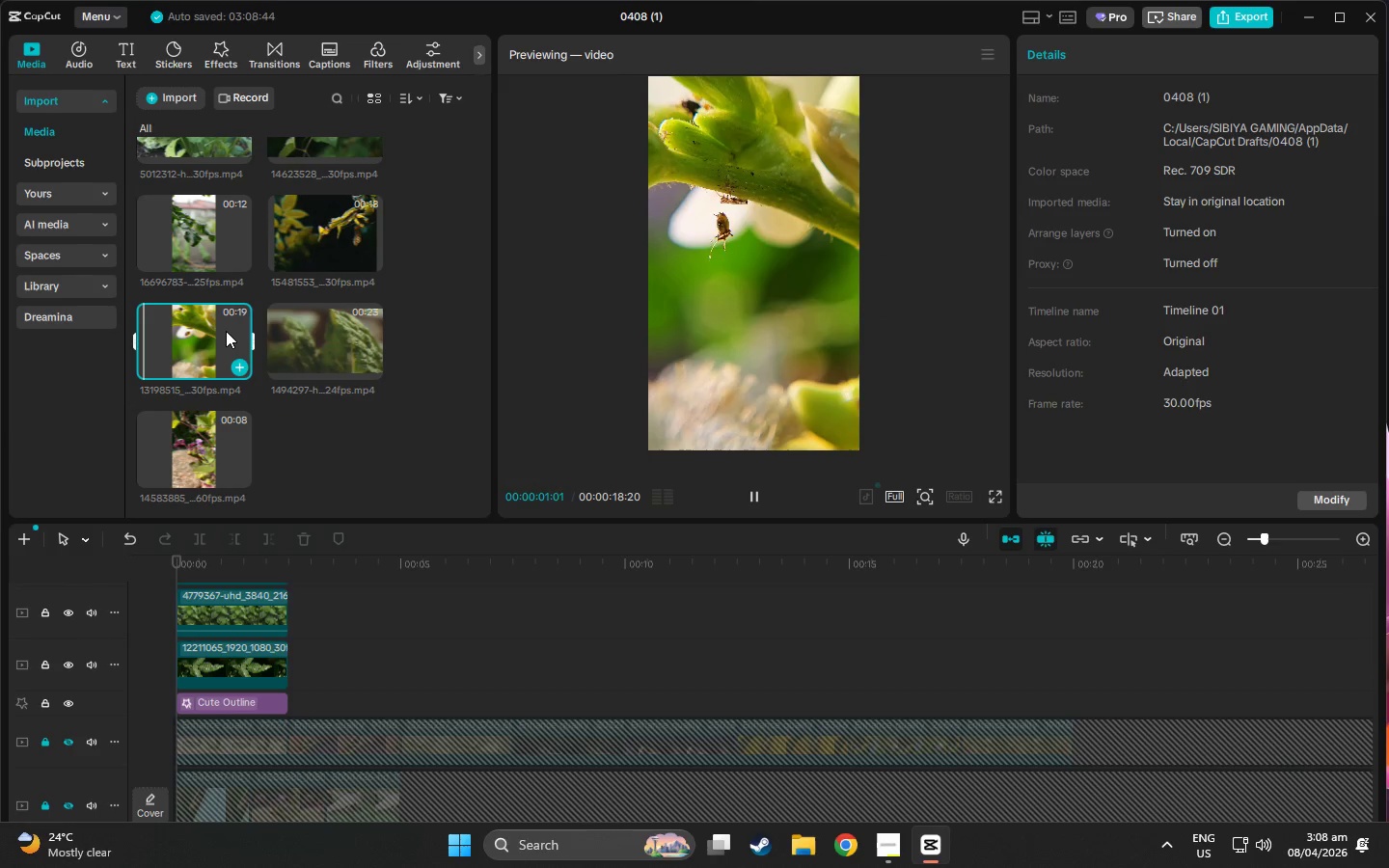 
key(Delete)
 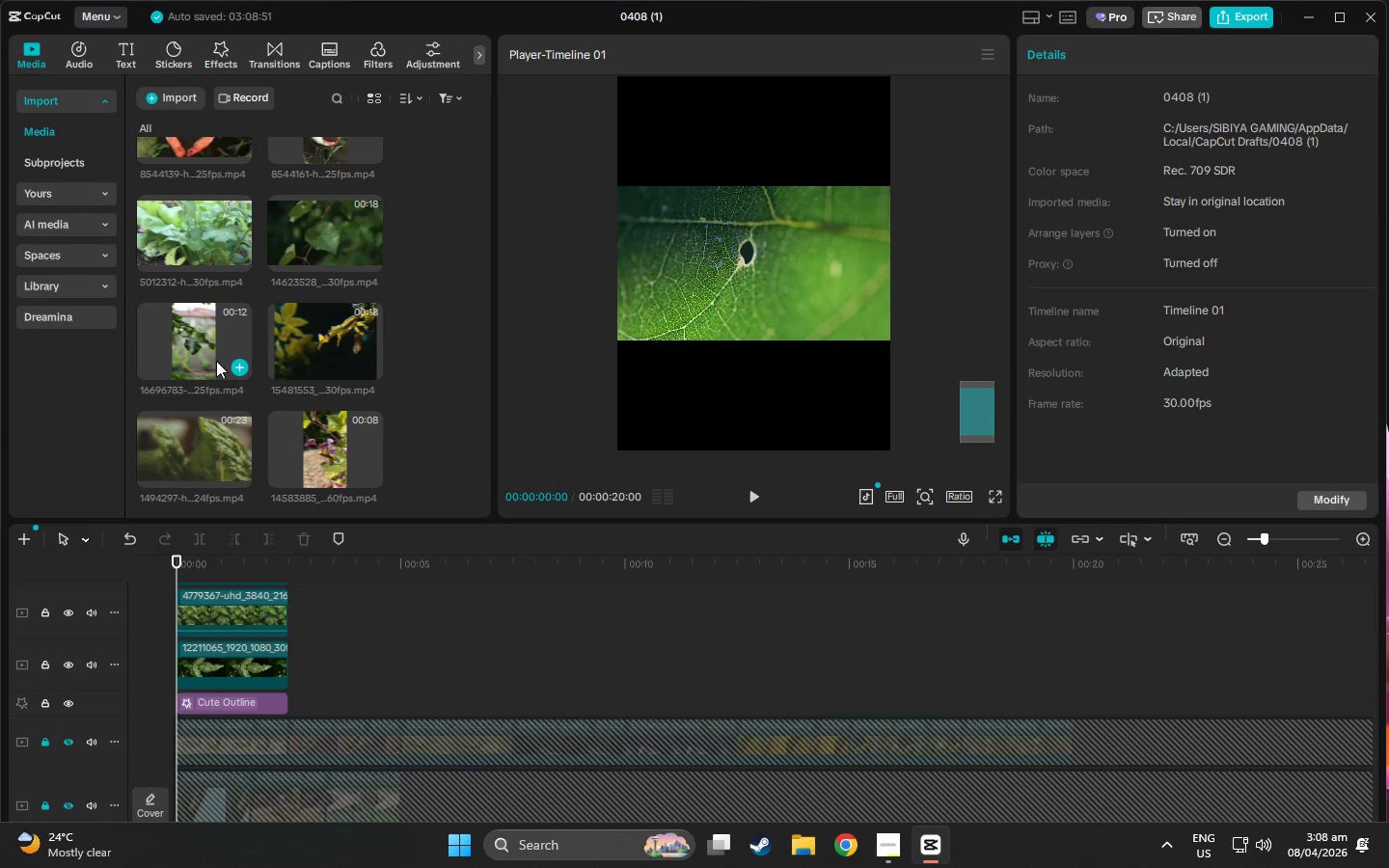 
left_click([209, 424])
 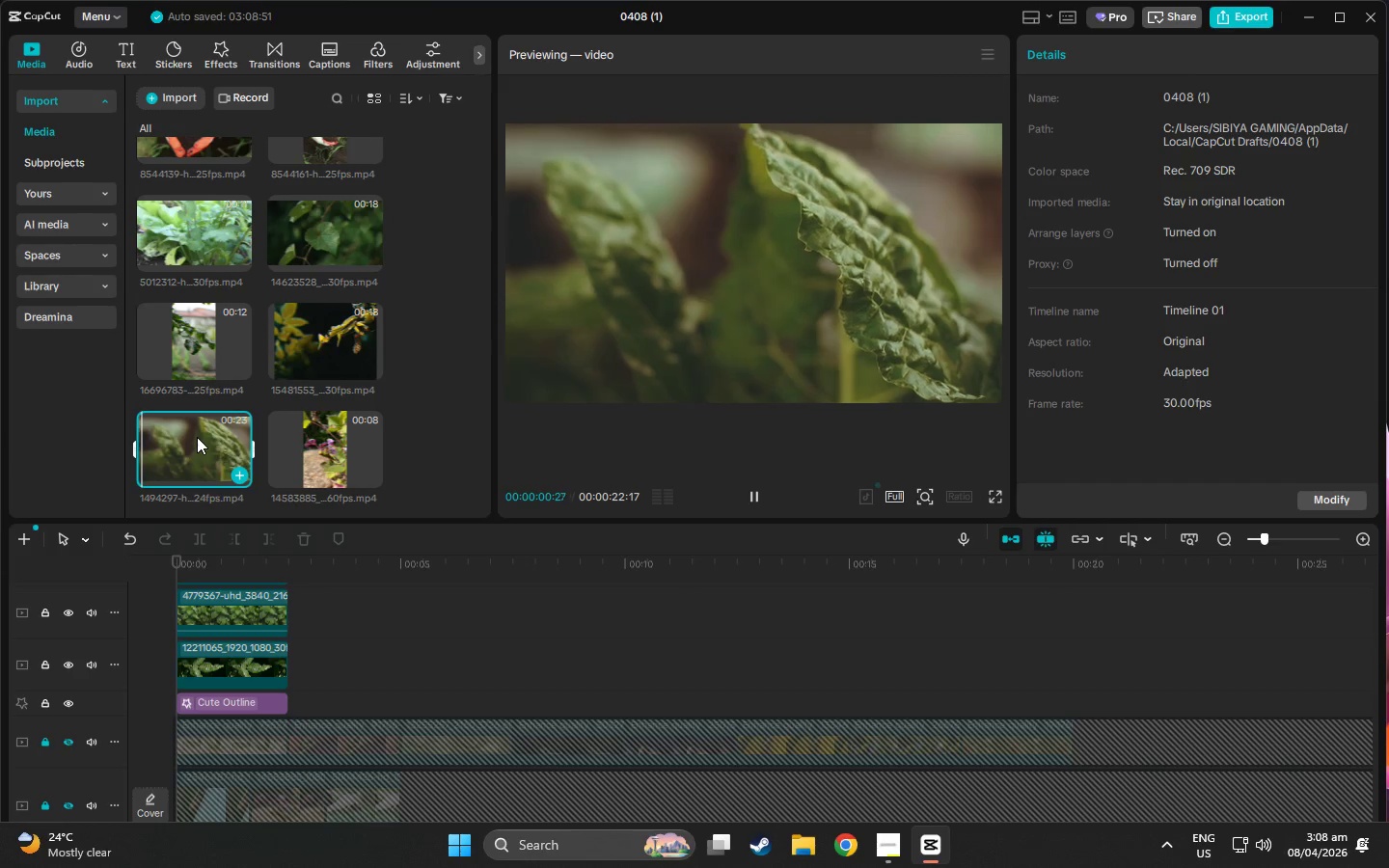 
scroll: coordinate [245, 644], scroll_direction: up, amount: 7.0
 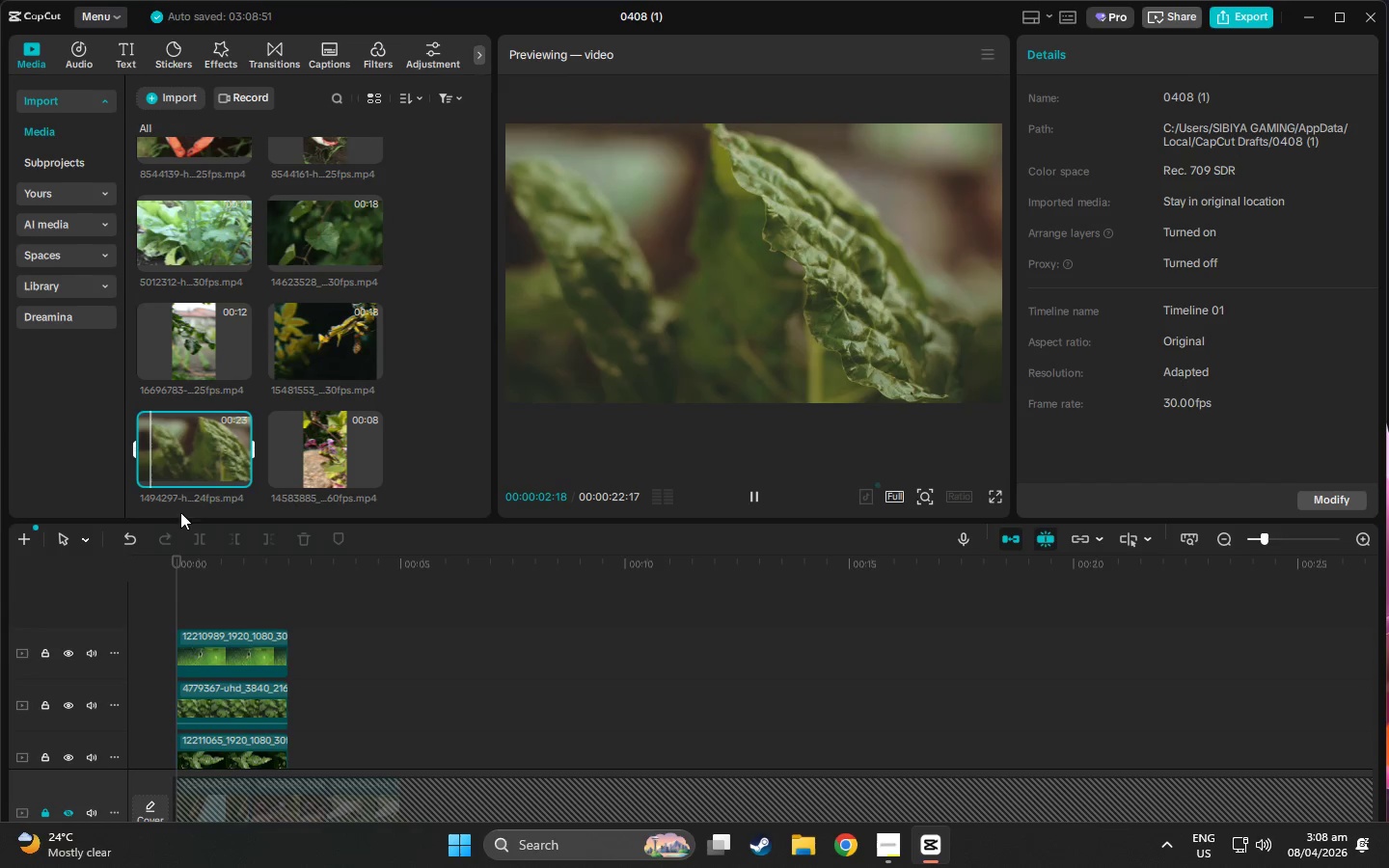 
left_click_drag(start_coordinate=[179, 468], to_coordinate=[179, 599])
 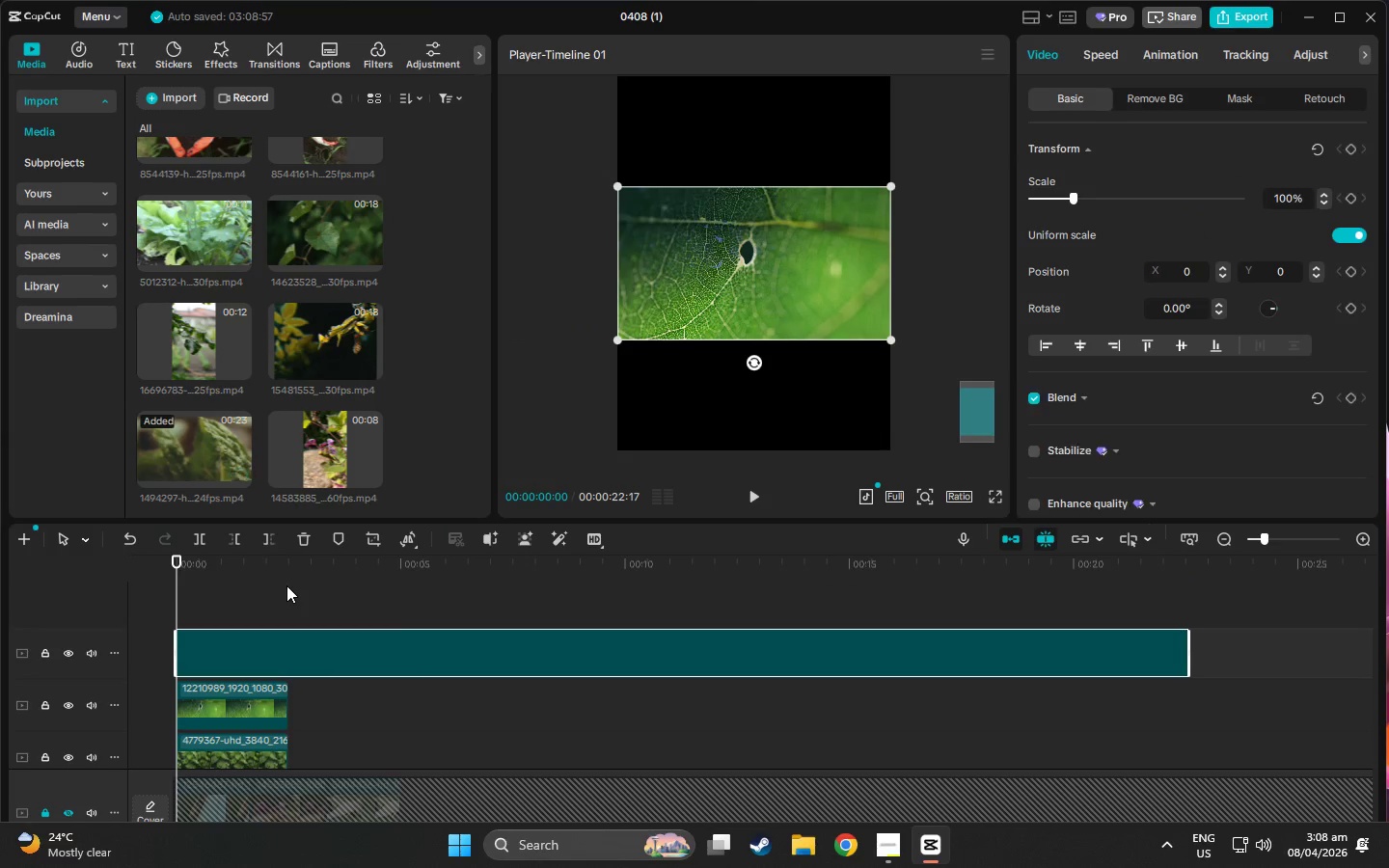 
left_click([296, 564])
 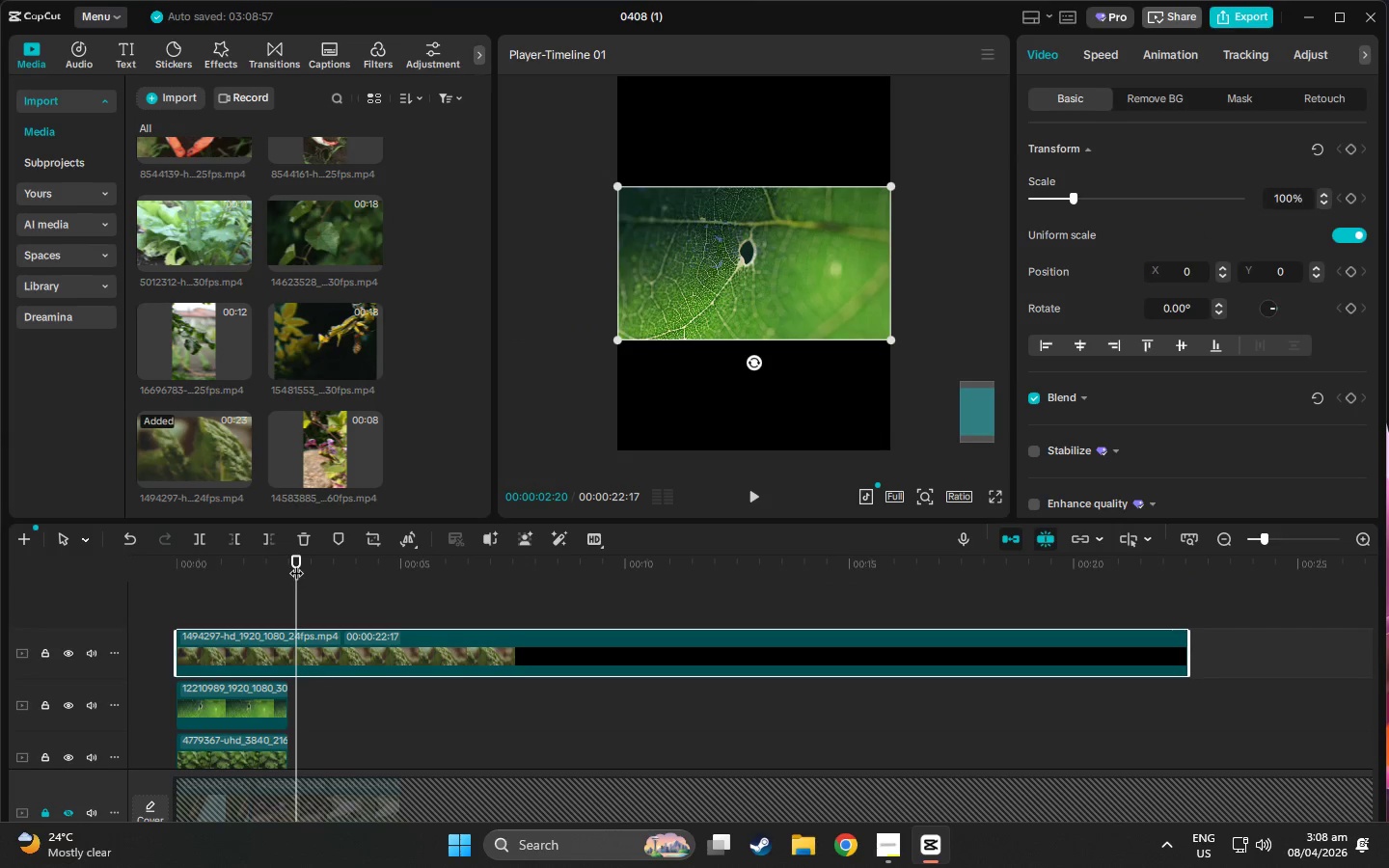 
left_click_drag(start_coordinate=[296, 563], to_coordinate=[615, 544])
 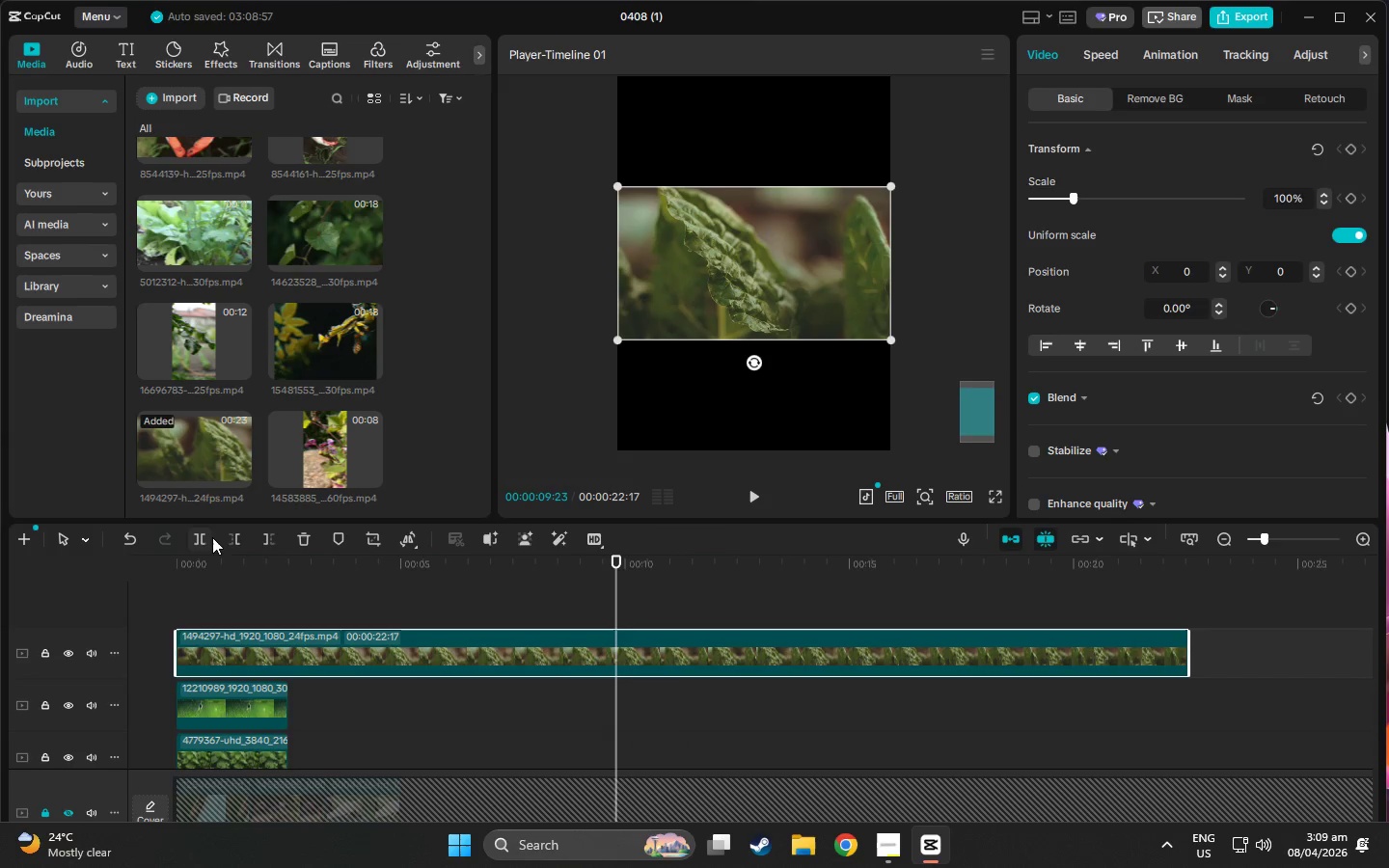 
left_click([230, 541])
 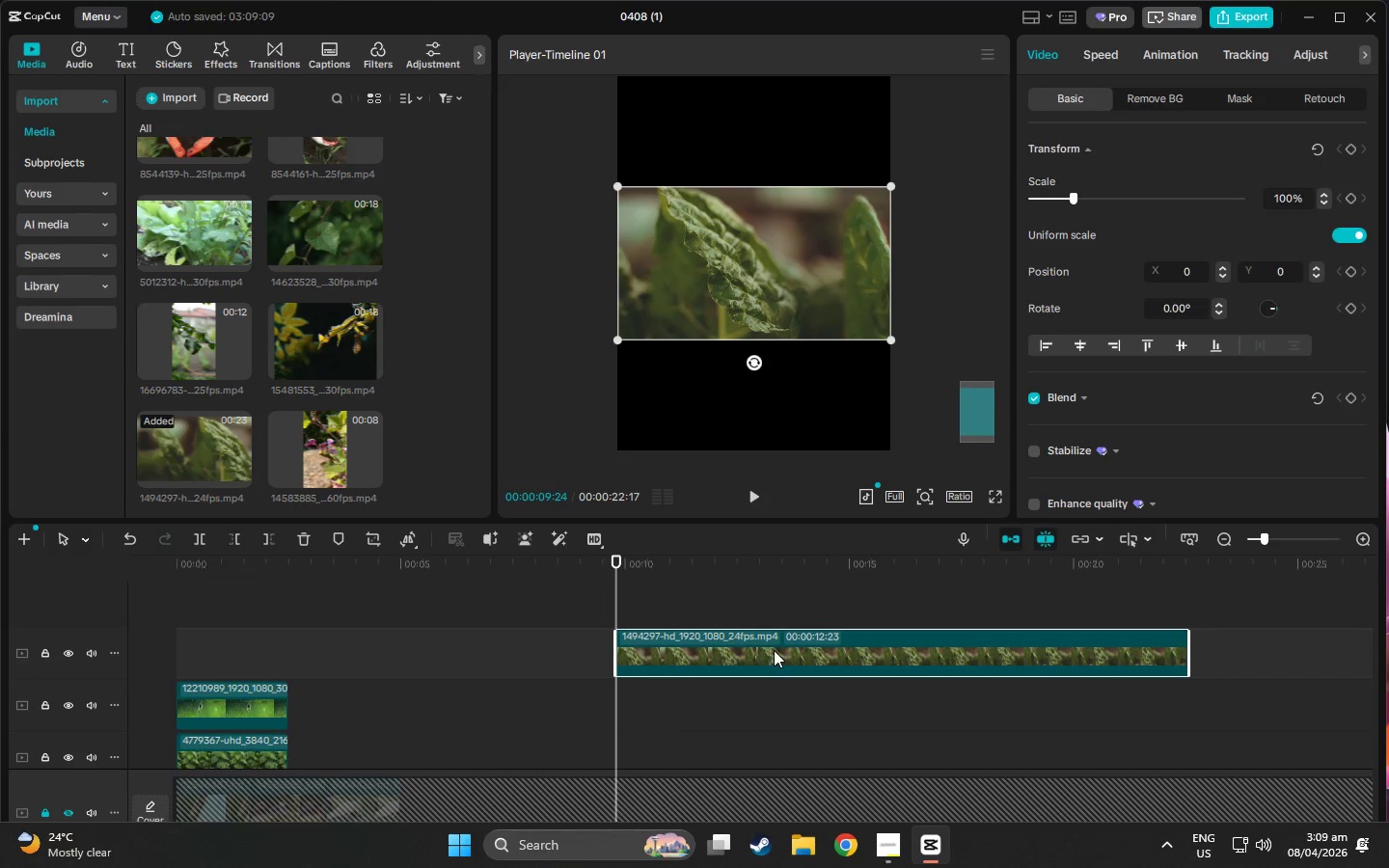 
left_click_drag(start_coordinate=[774, 650], to_coordinate=[334, 651])
 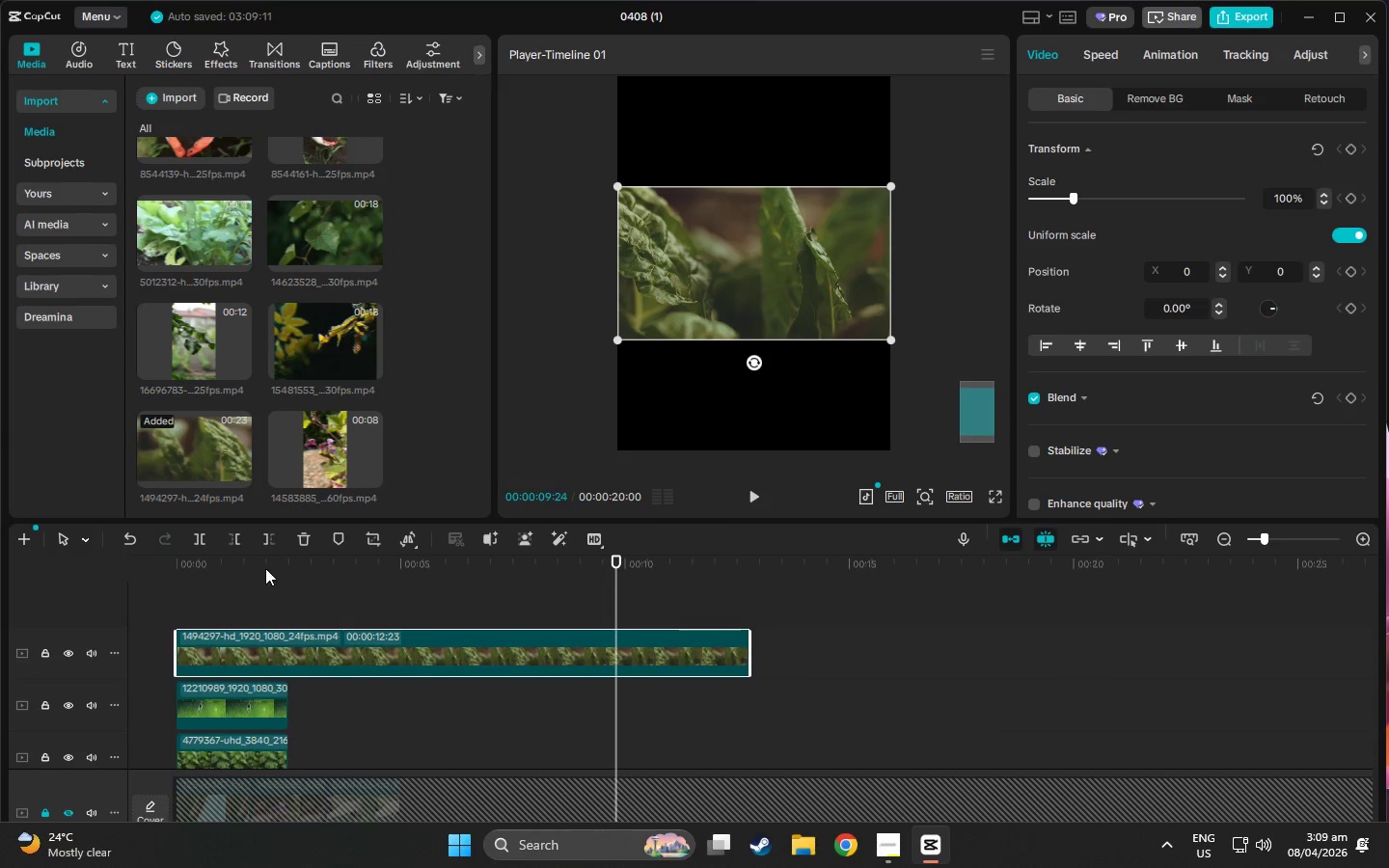 
left_click([286, 564])
 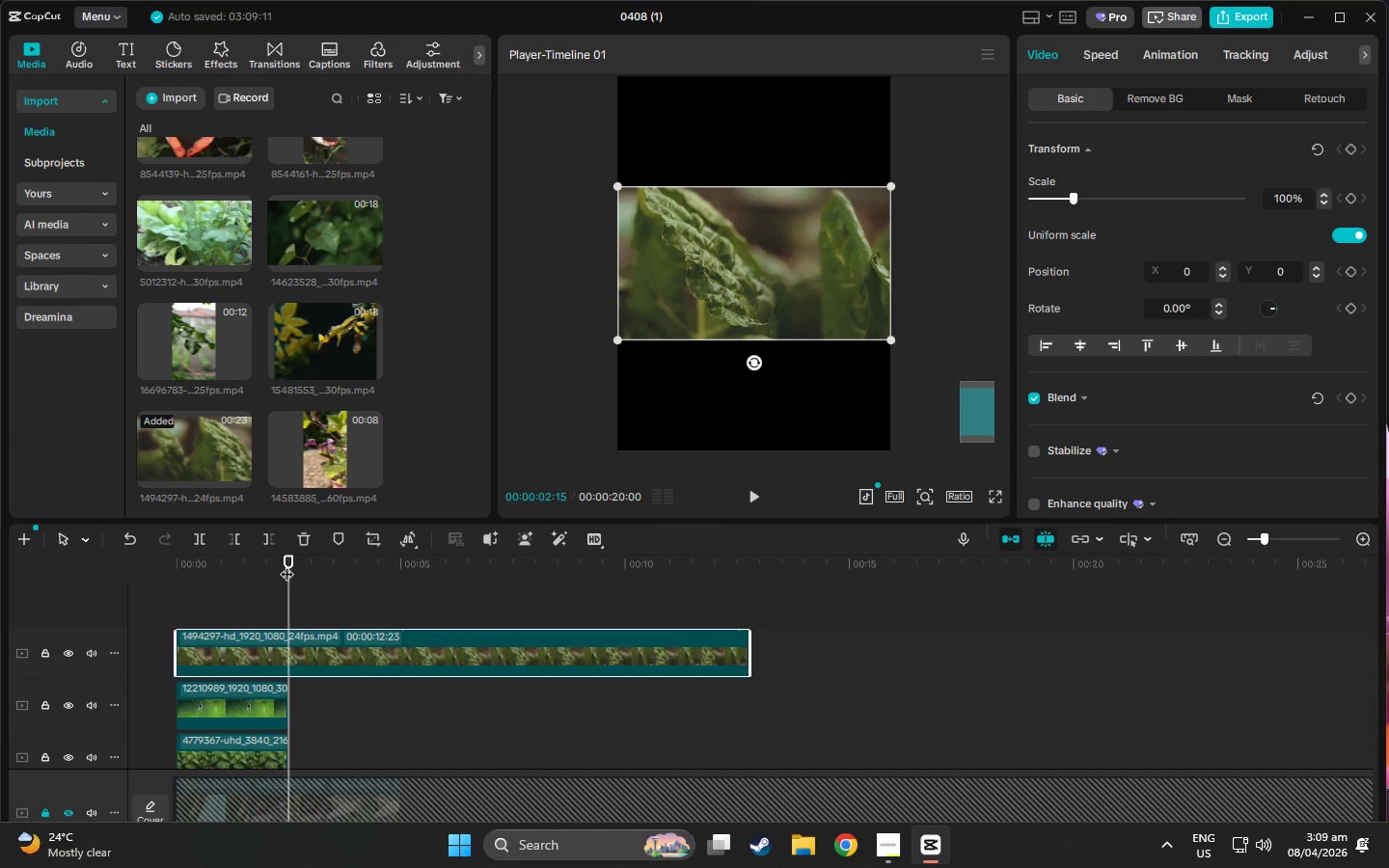 
key(W)
 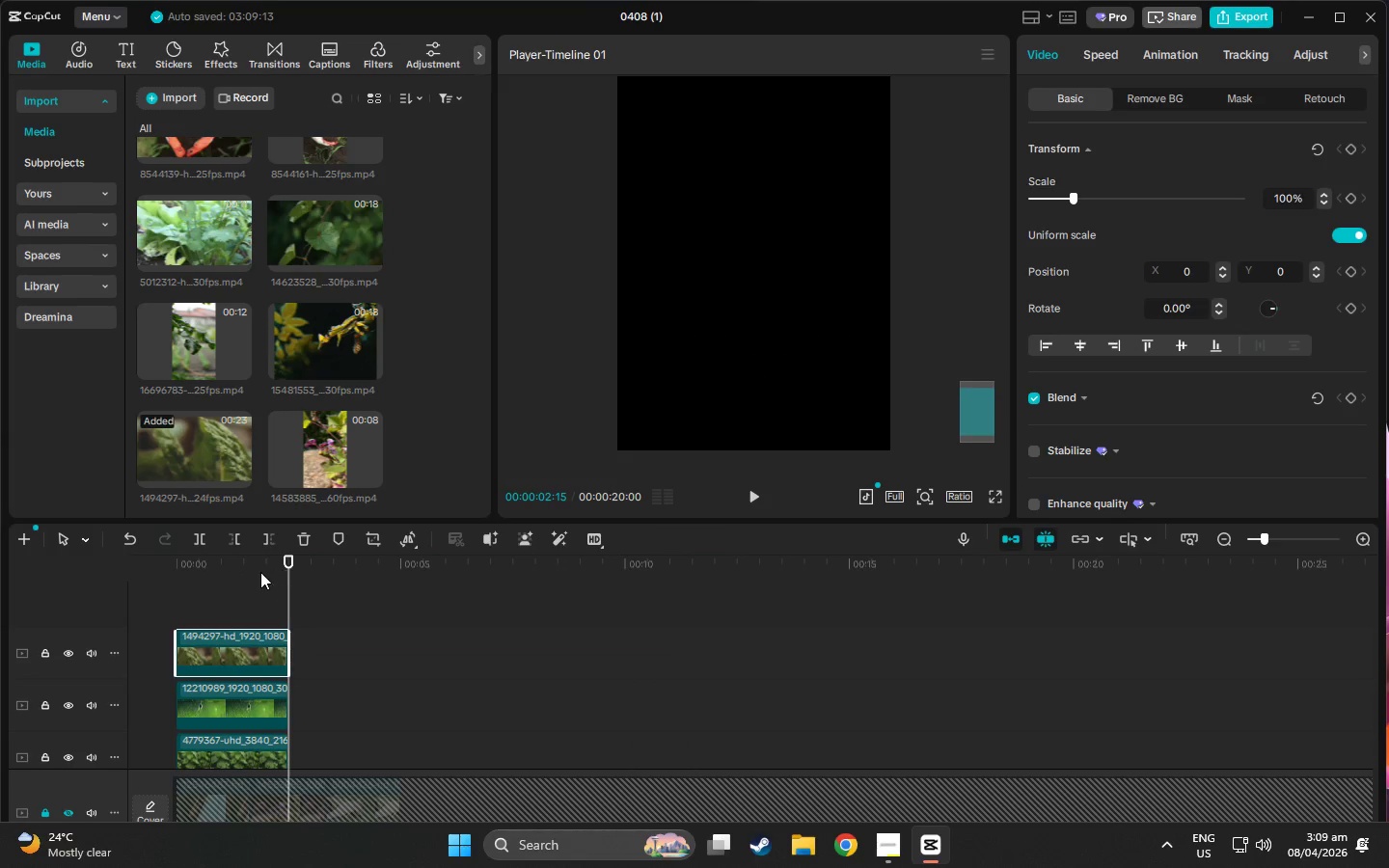 
left_click_drag(start_coordinate=[258, 571], to_coordinate=[111, 560])
 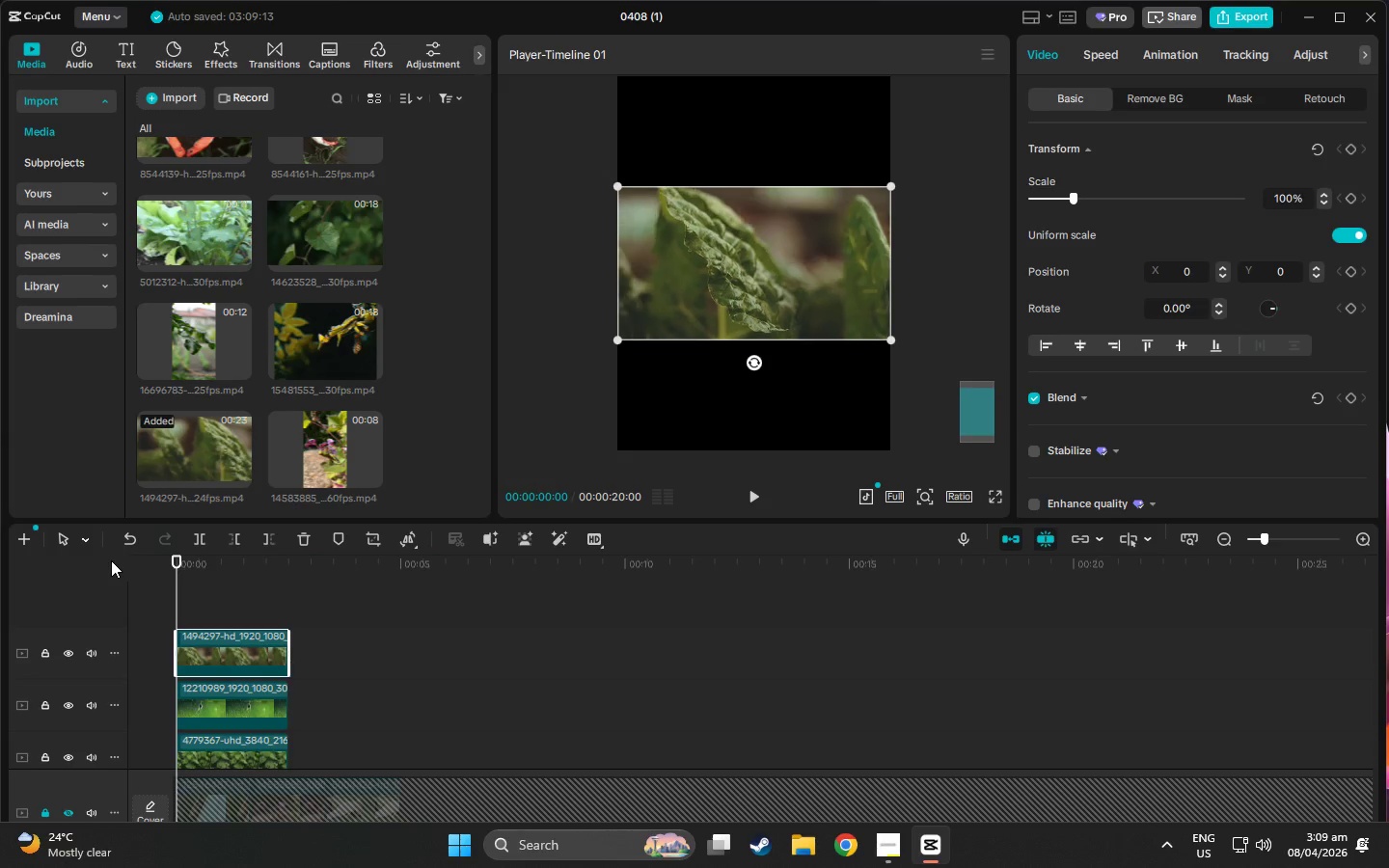 
key(Space)
 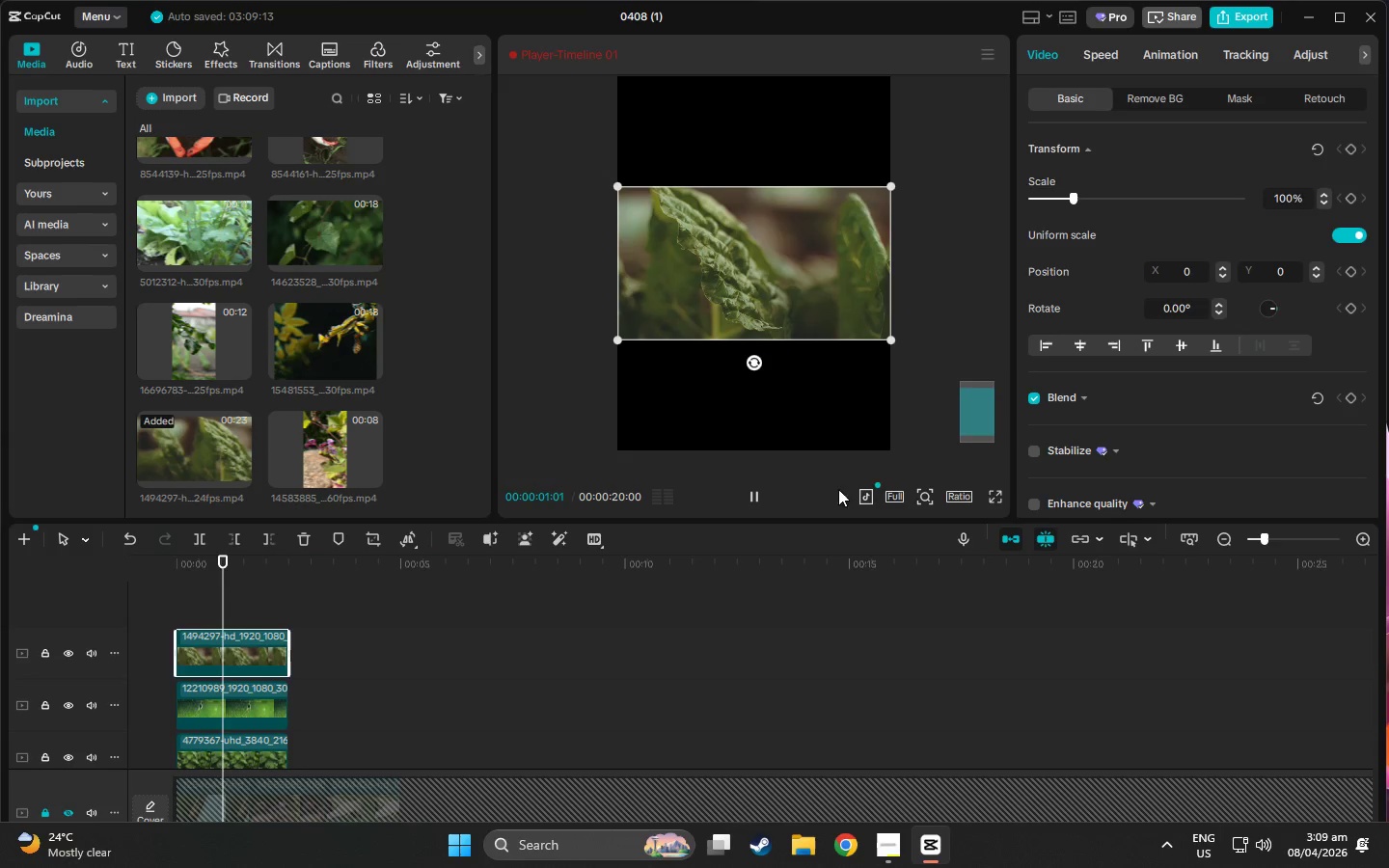 
key(Space)
 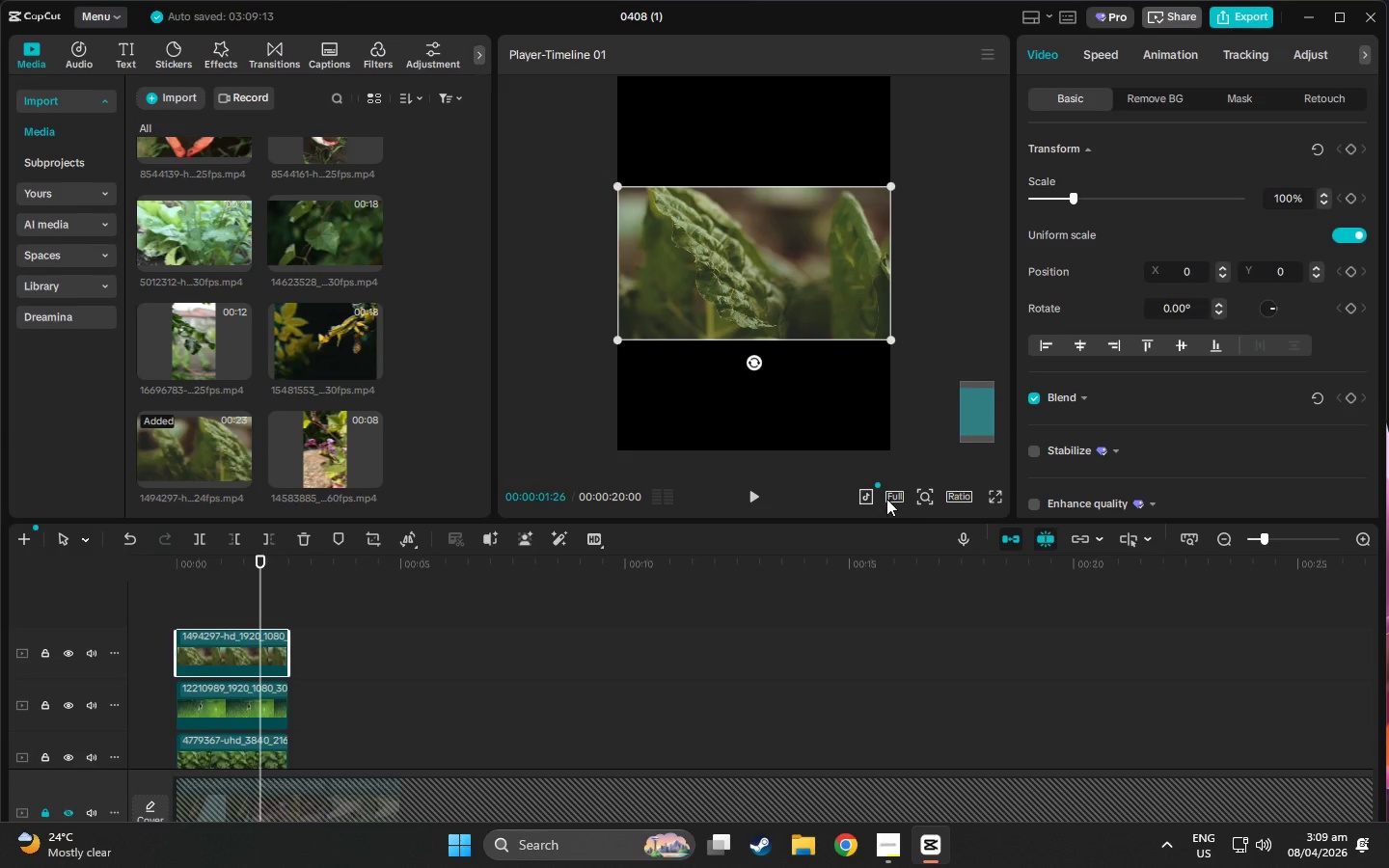 
left_click([883, 499])
 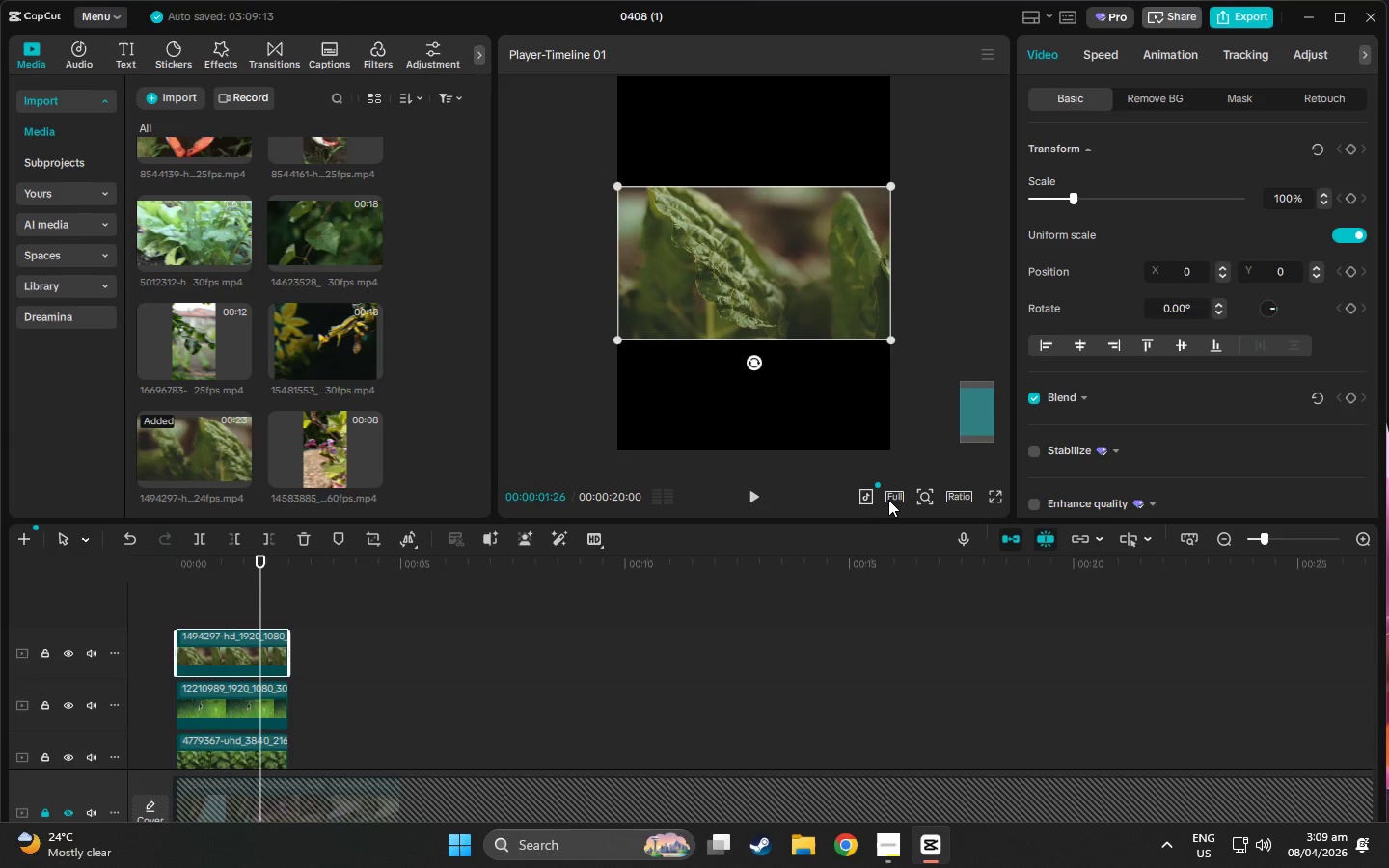 
left_click([890, 497])
 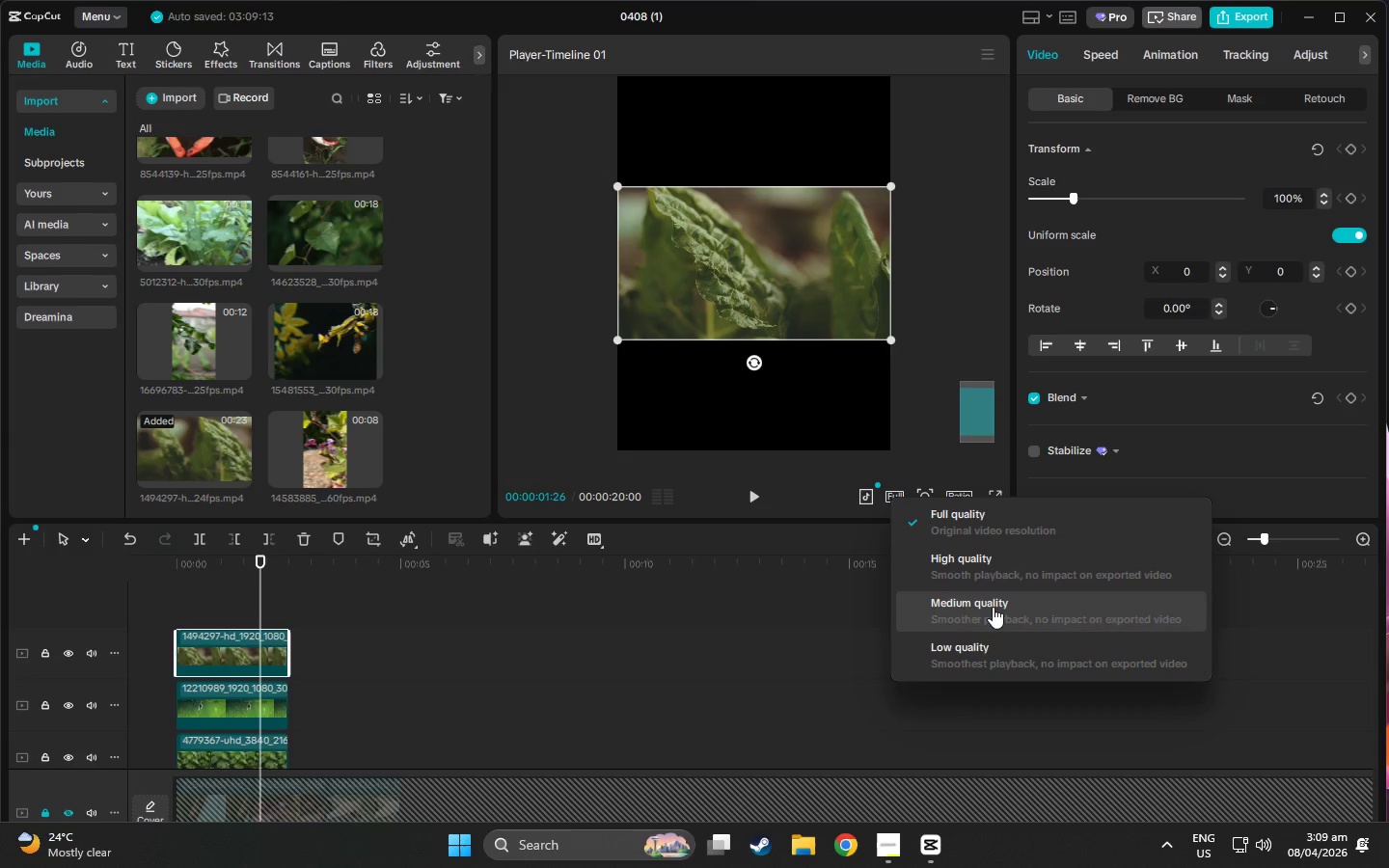 
left_click([980, 565])
 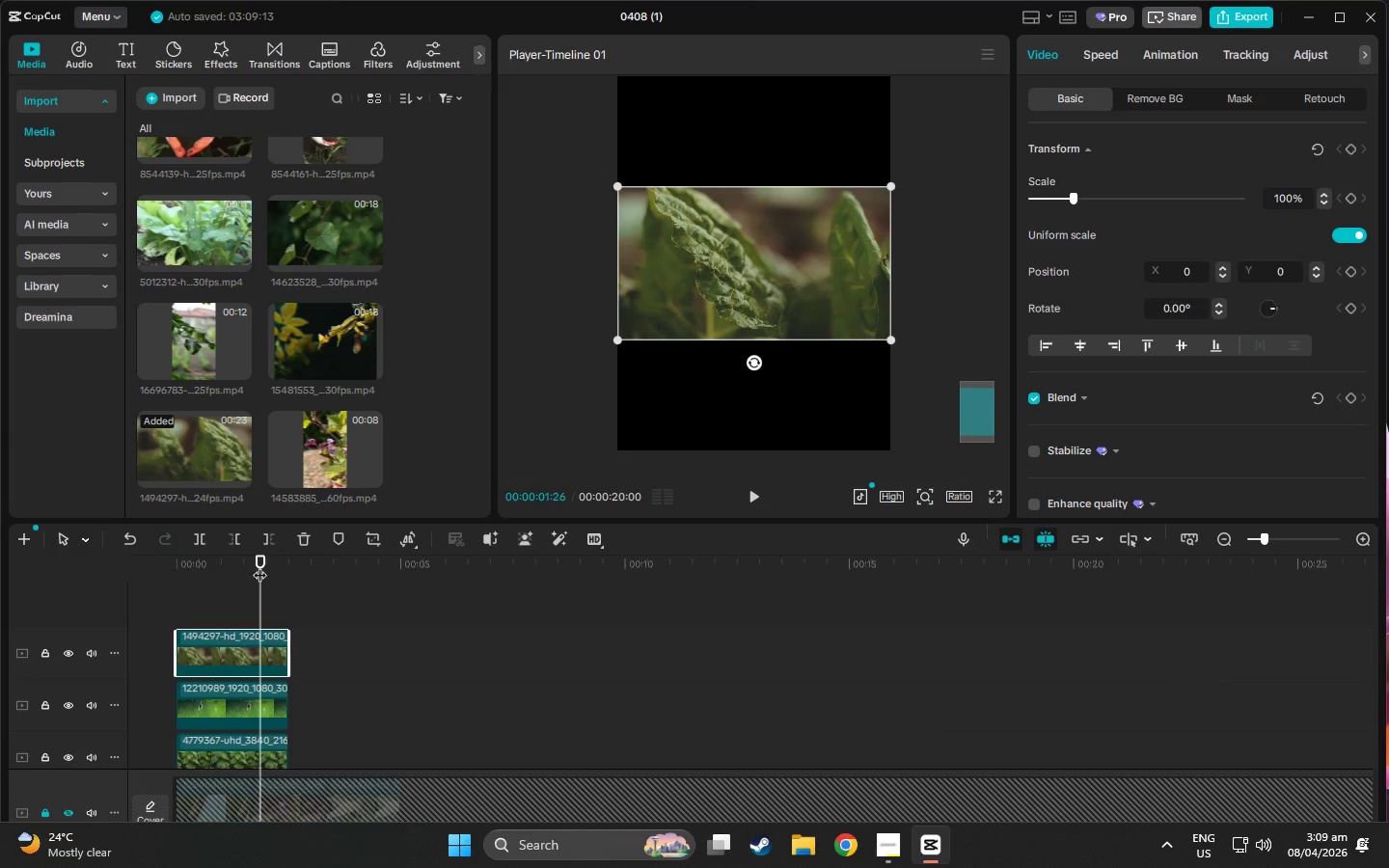 
left_click_drag(start_coordinate=[260, 561], to_coordinate=[149, 558])
 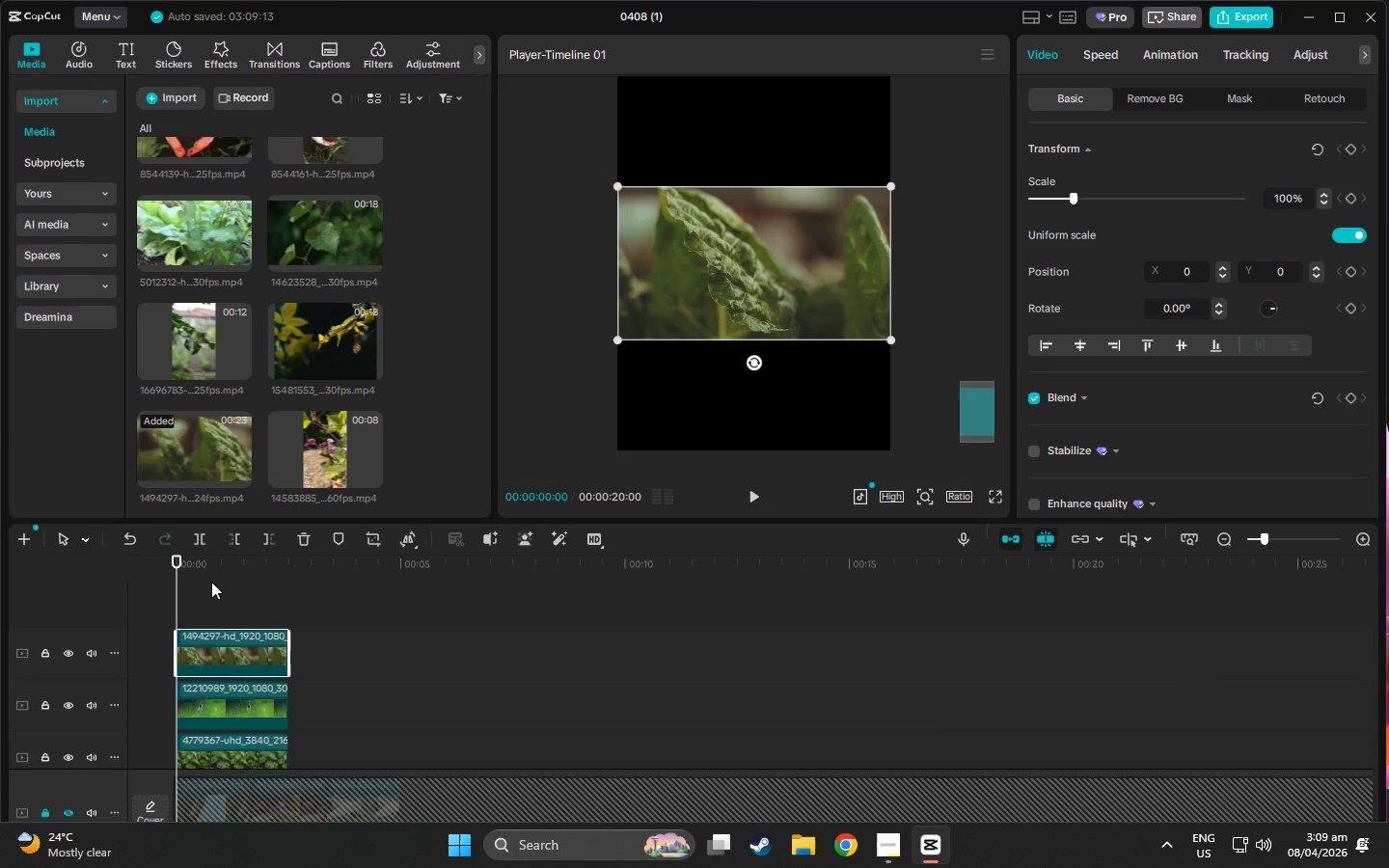 
key(Space)
 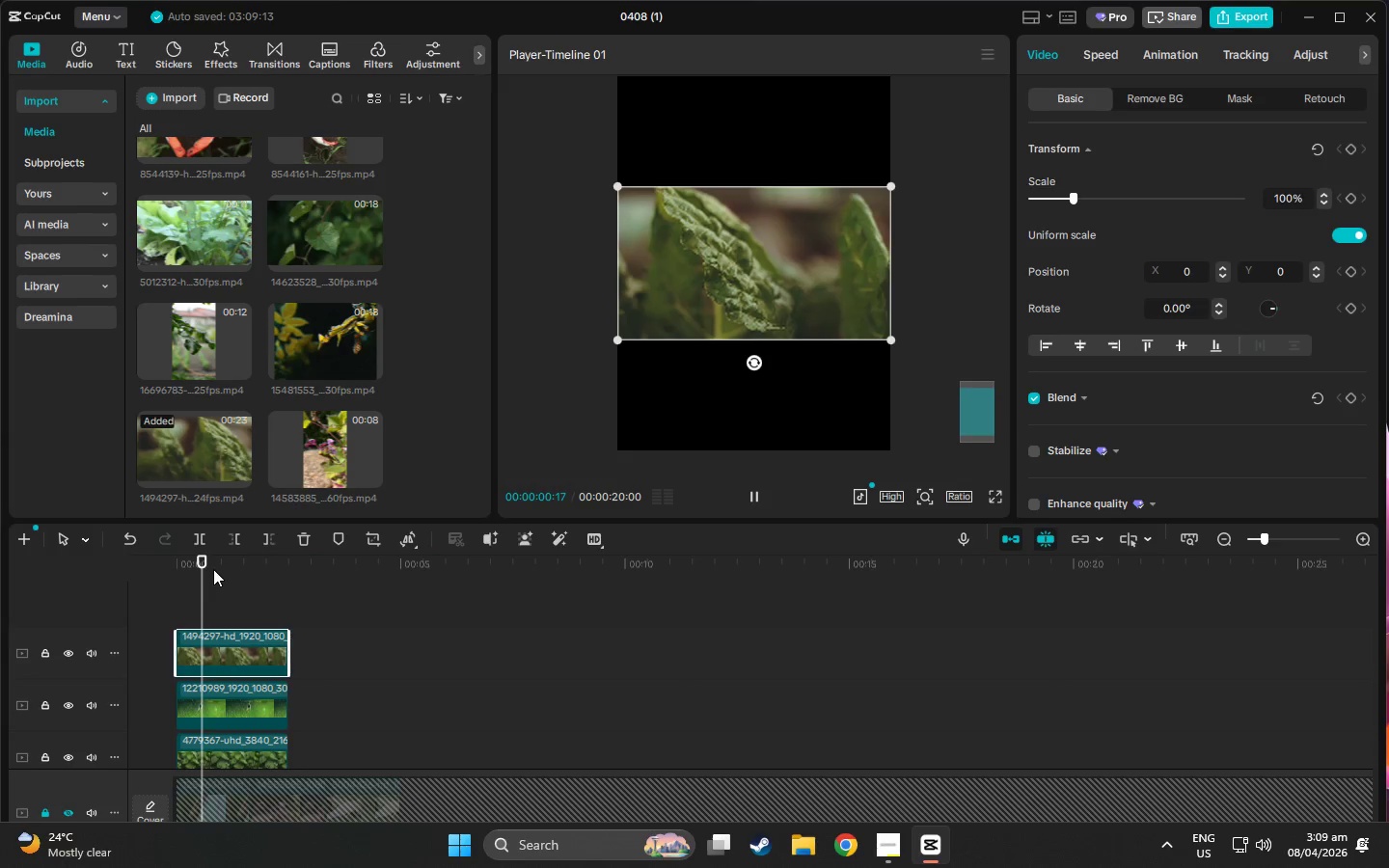 
key(Space)
 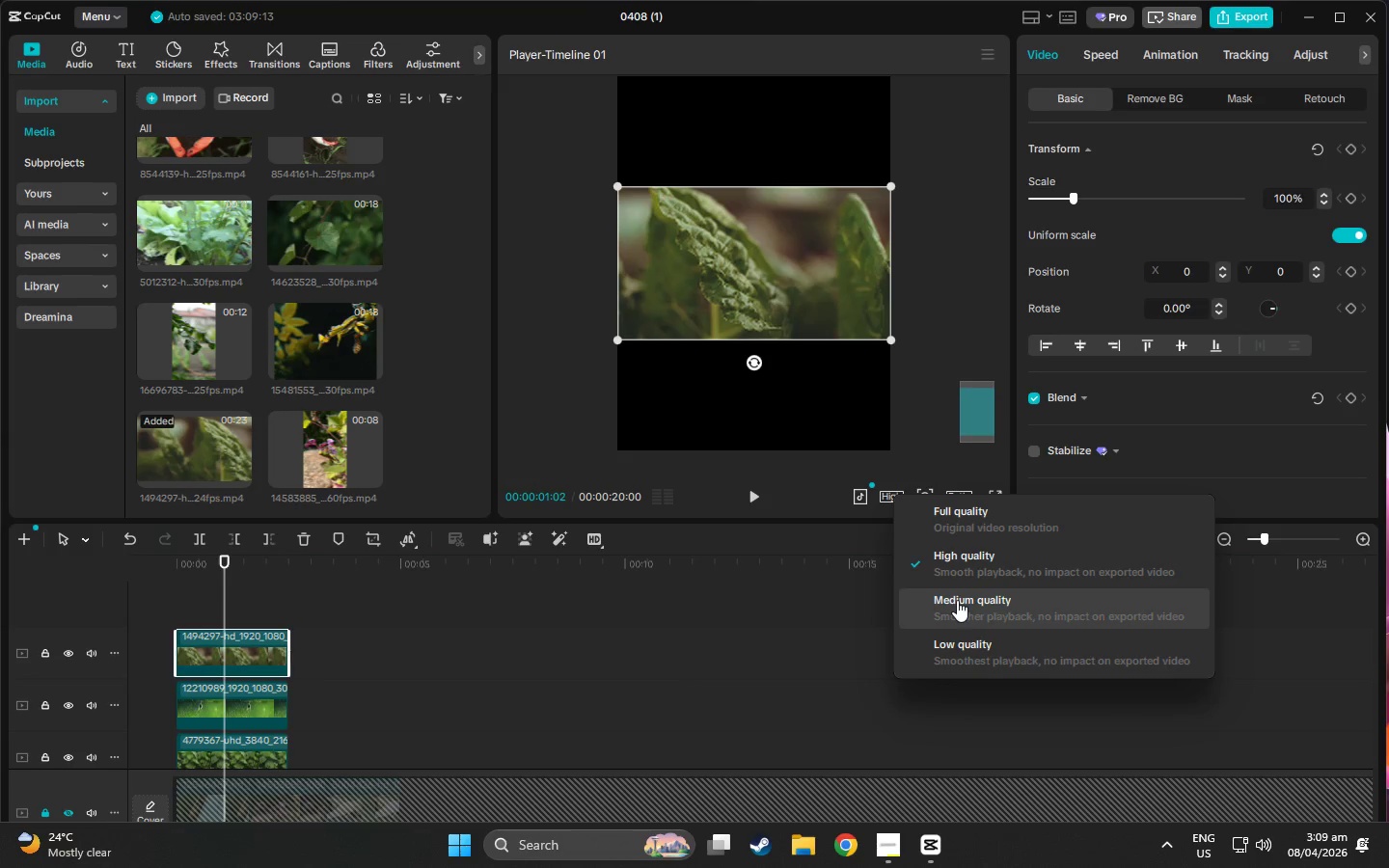 
left_click([961, 665])
 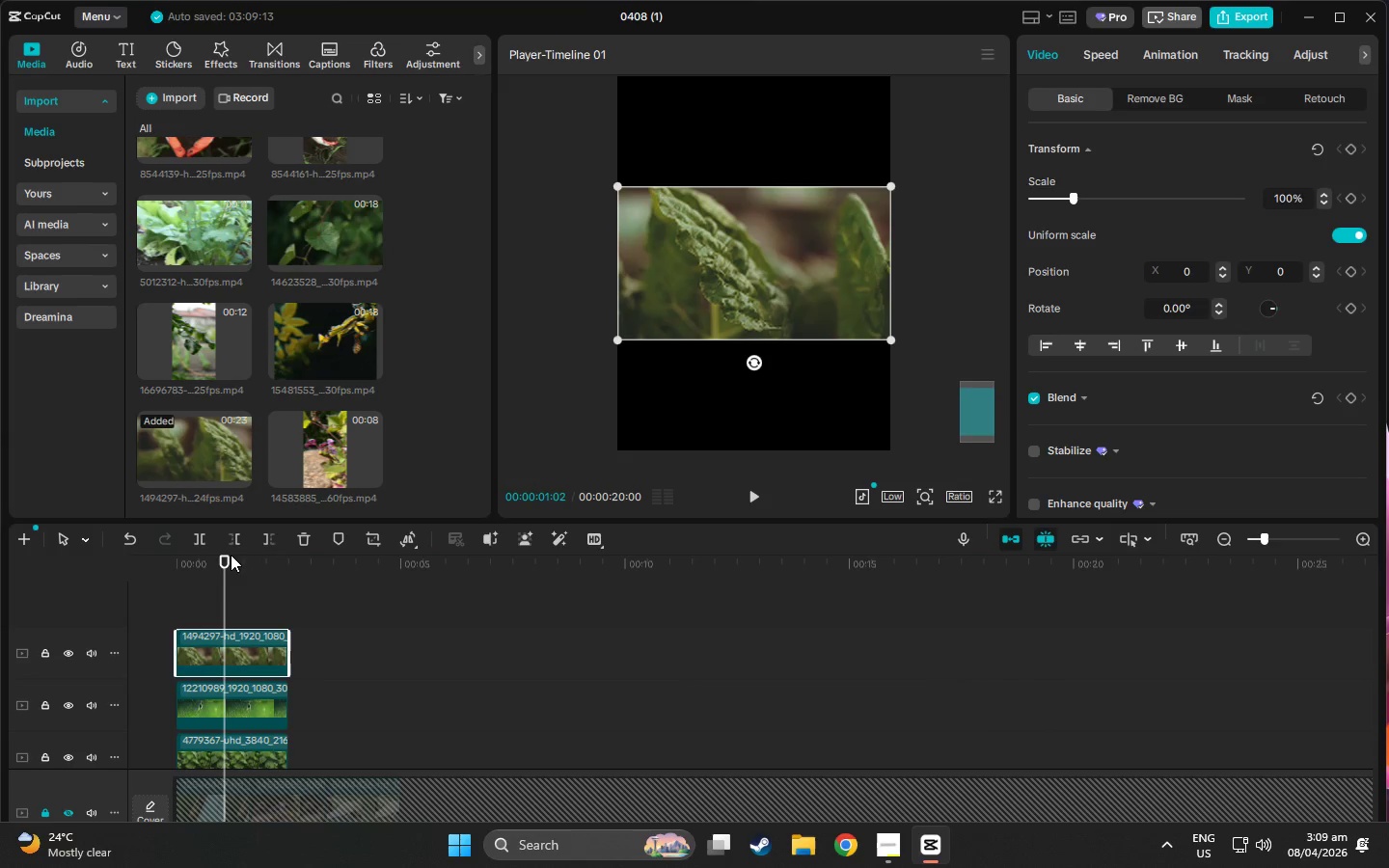 
left_click_drag(start_coordinate=[218, 557], to_coordinate=[136, 557])
 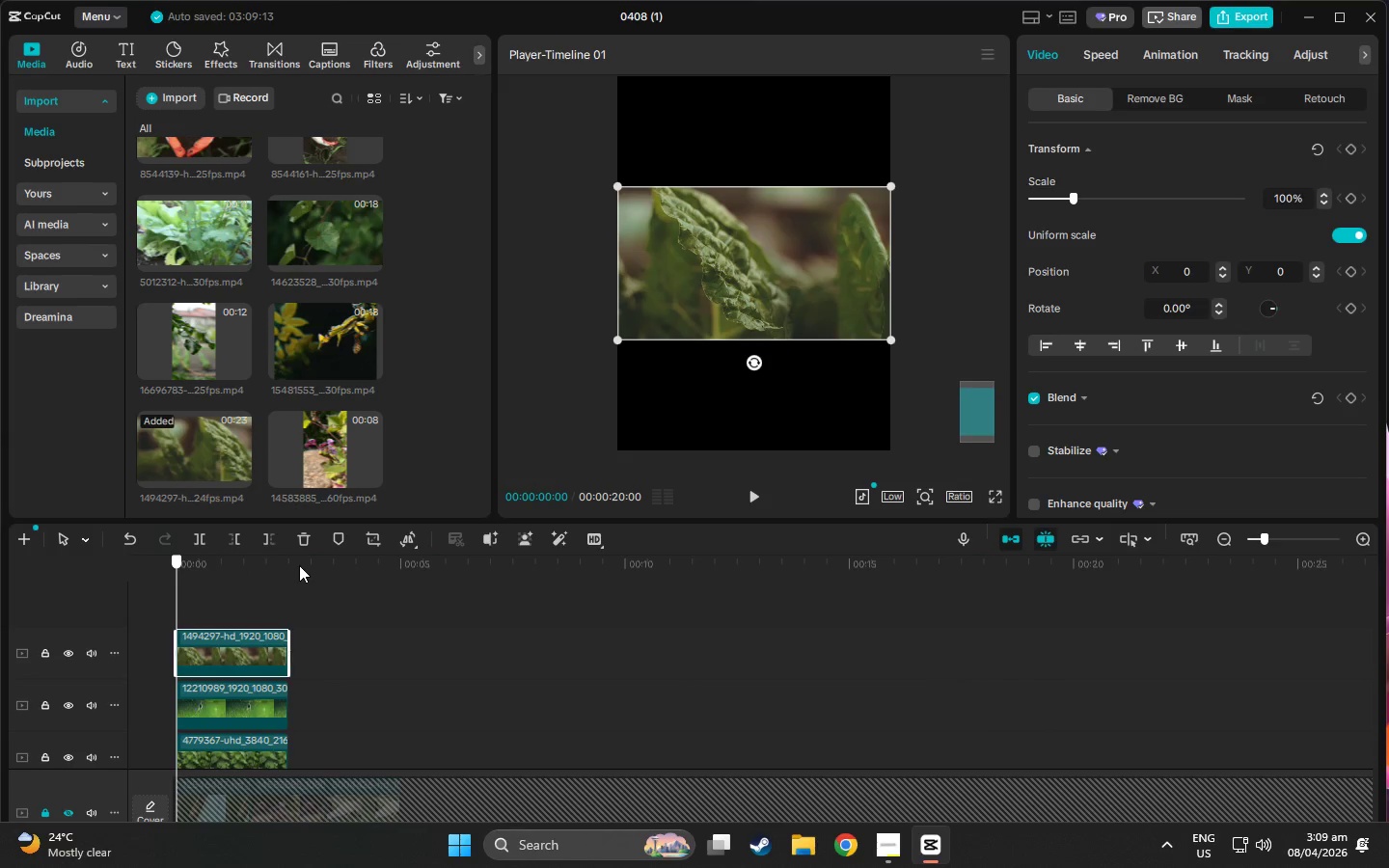 
key(Space)
 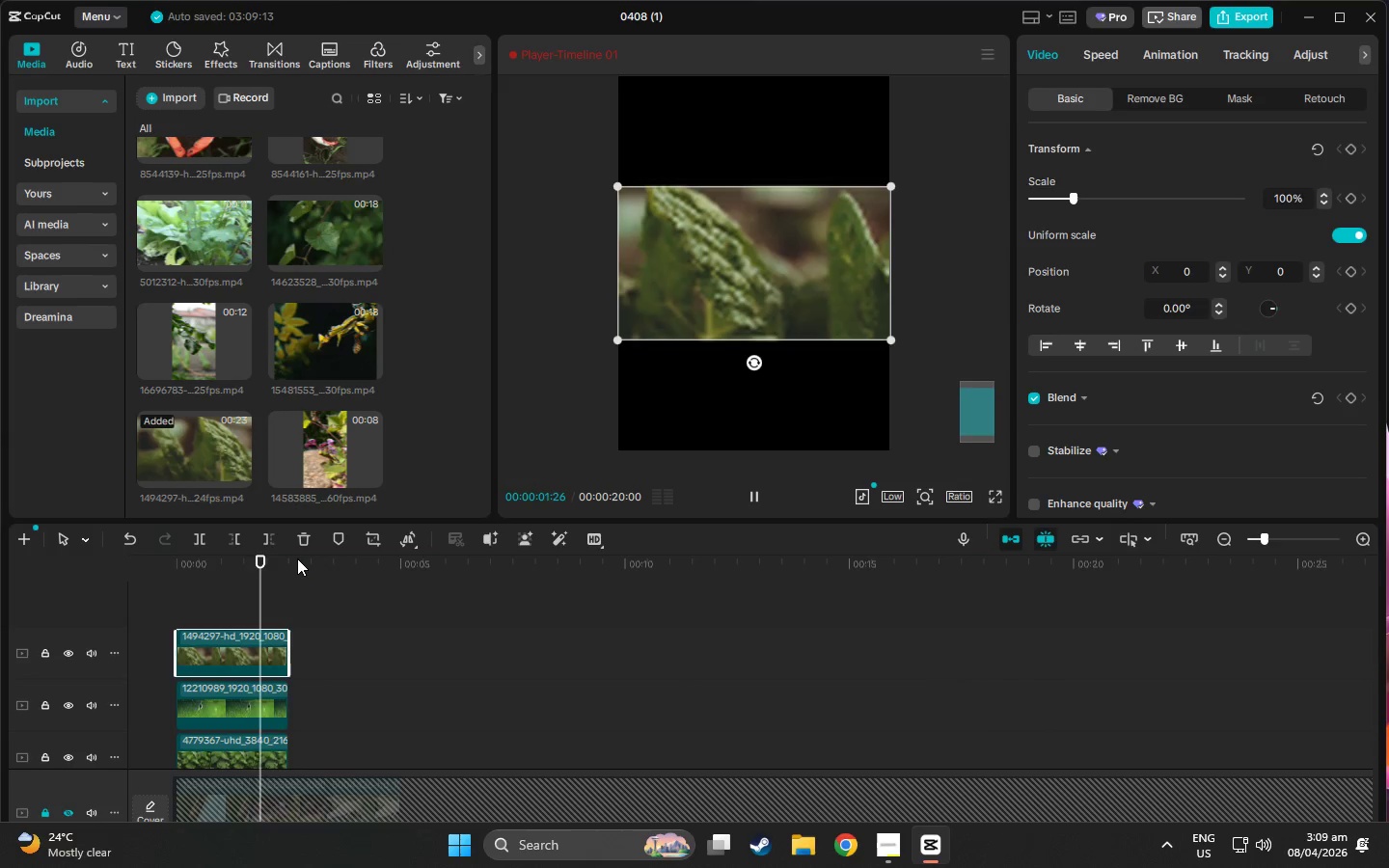 
key(Space)
 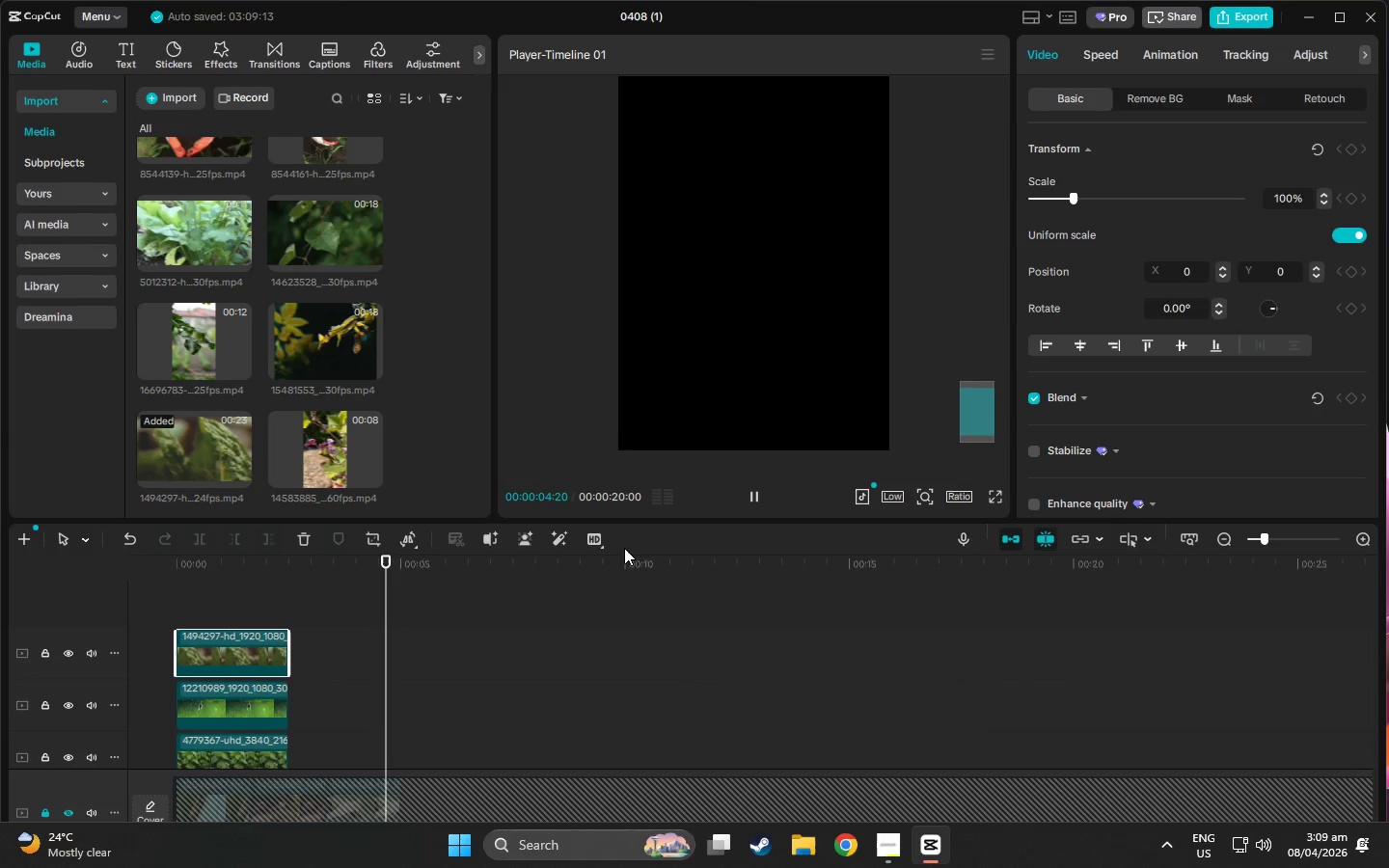 
key(Space)
 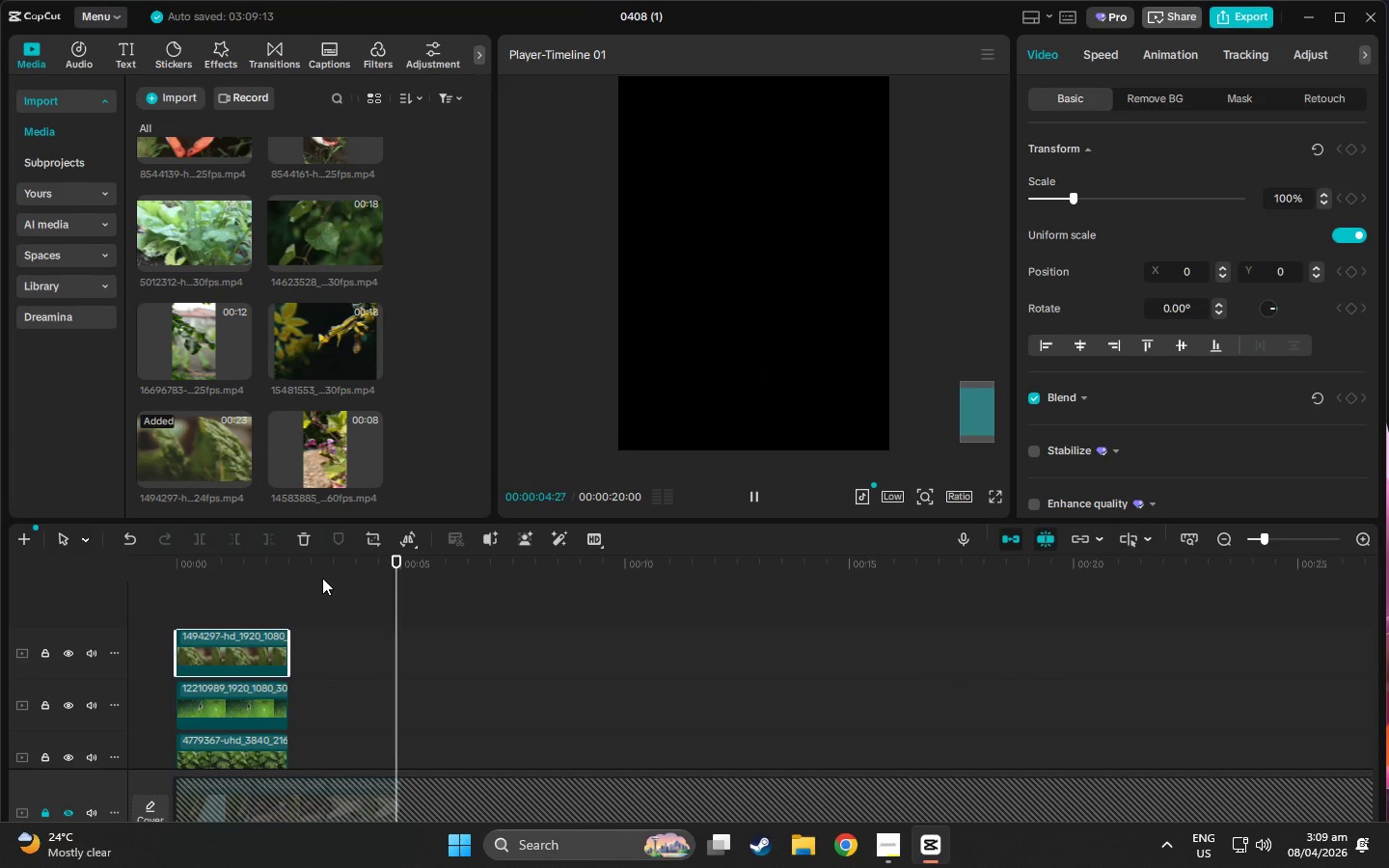 
key(Space)
 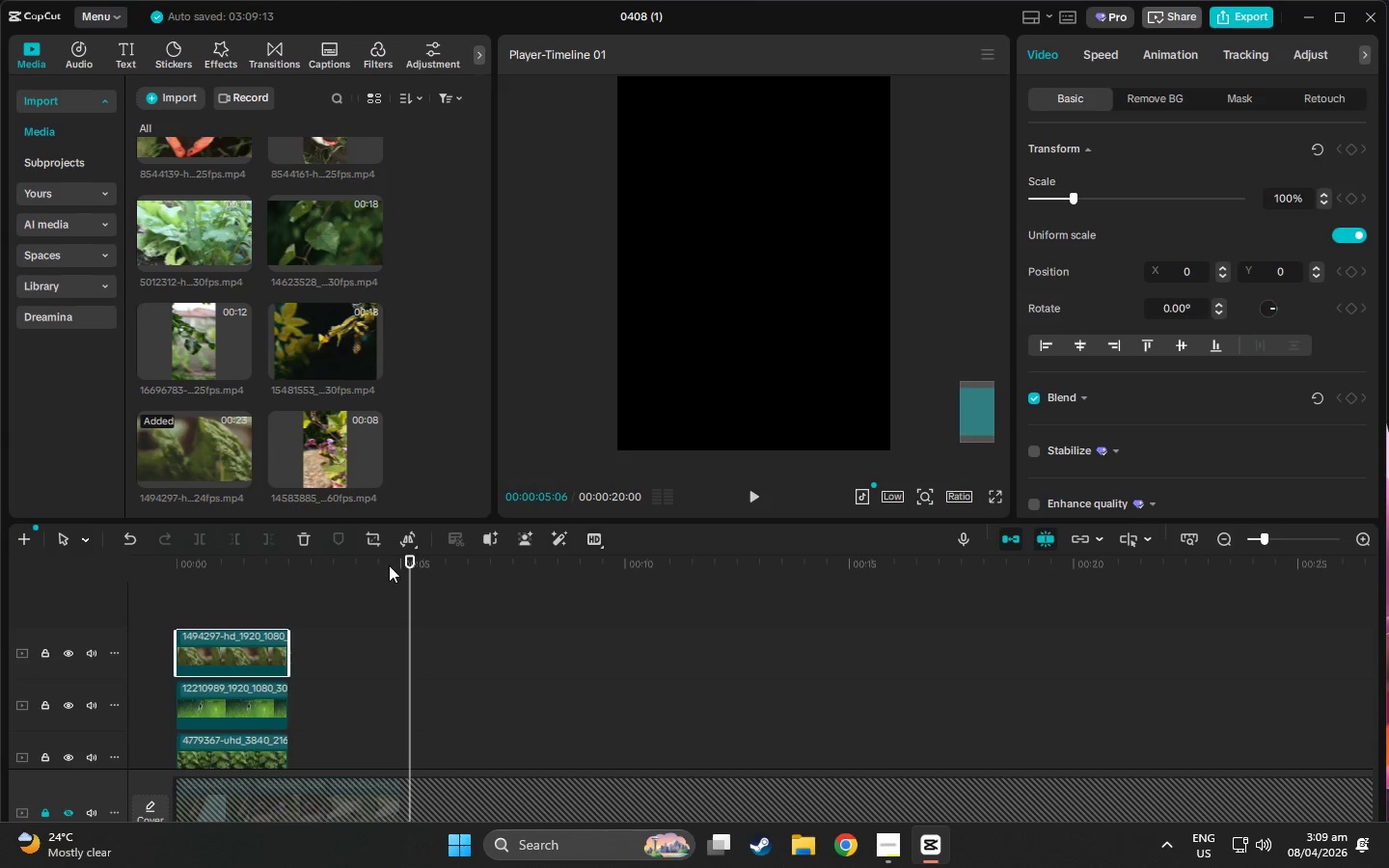 
left_click_drag(start_coordinate=[408, 567], to_coordinate=[168, 564])
 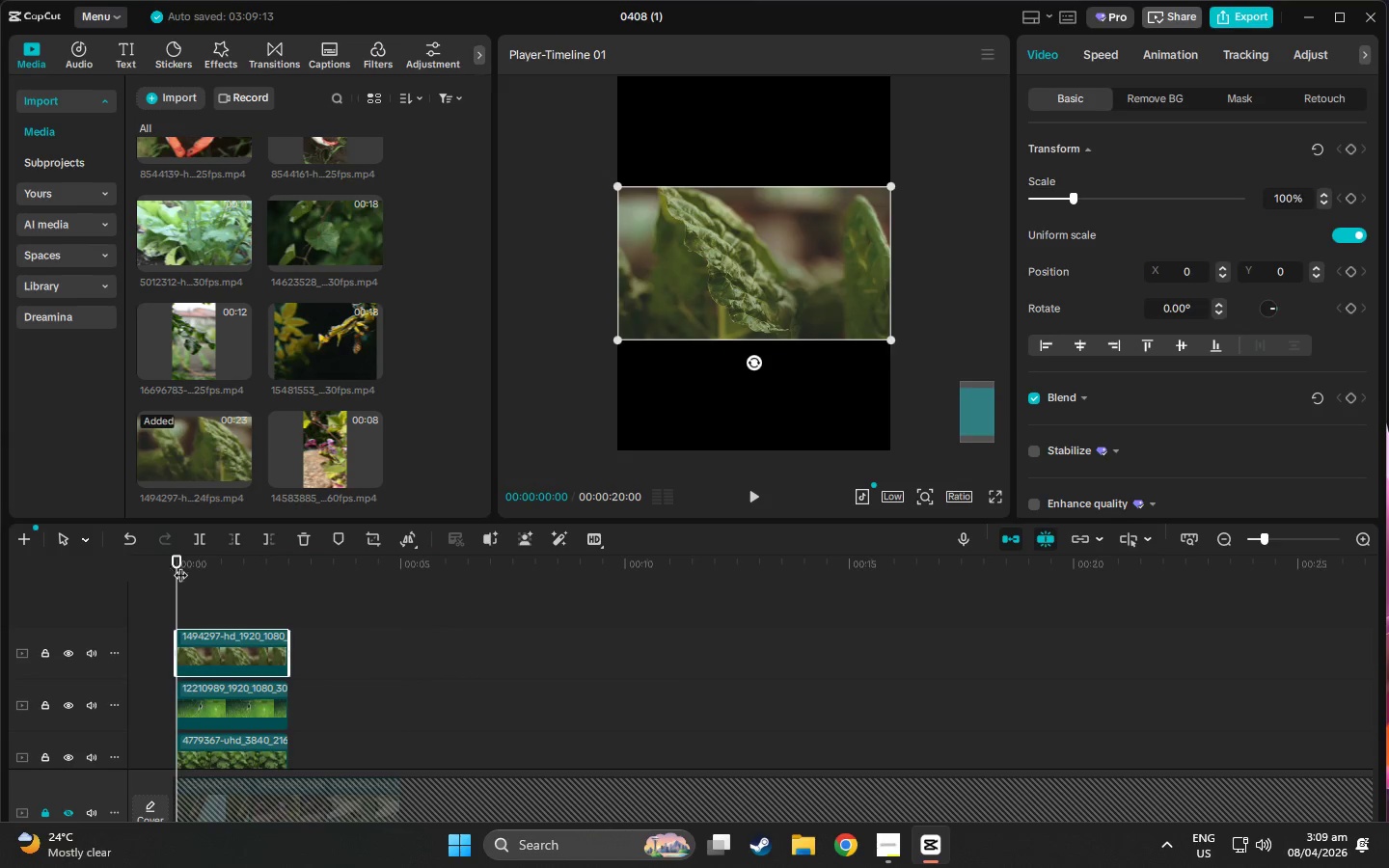 
left_click_drag(start_coordinate=[188, 567], to_coordinate=[434, 566])
 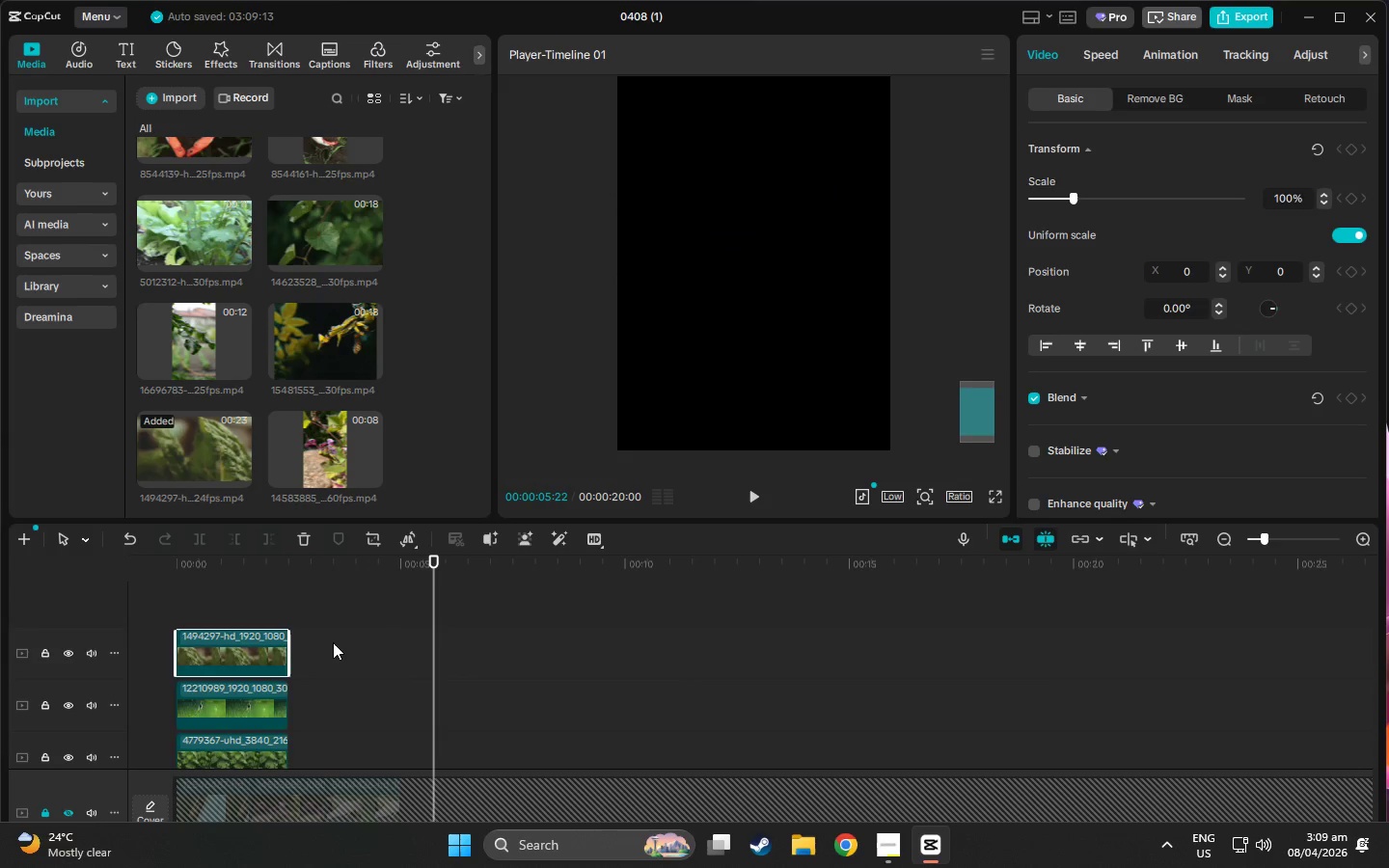 
scroll: coordinate [262, 373], scroll_direction: down, amount: 11.0
 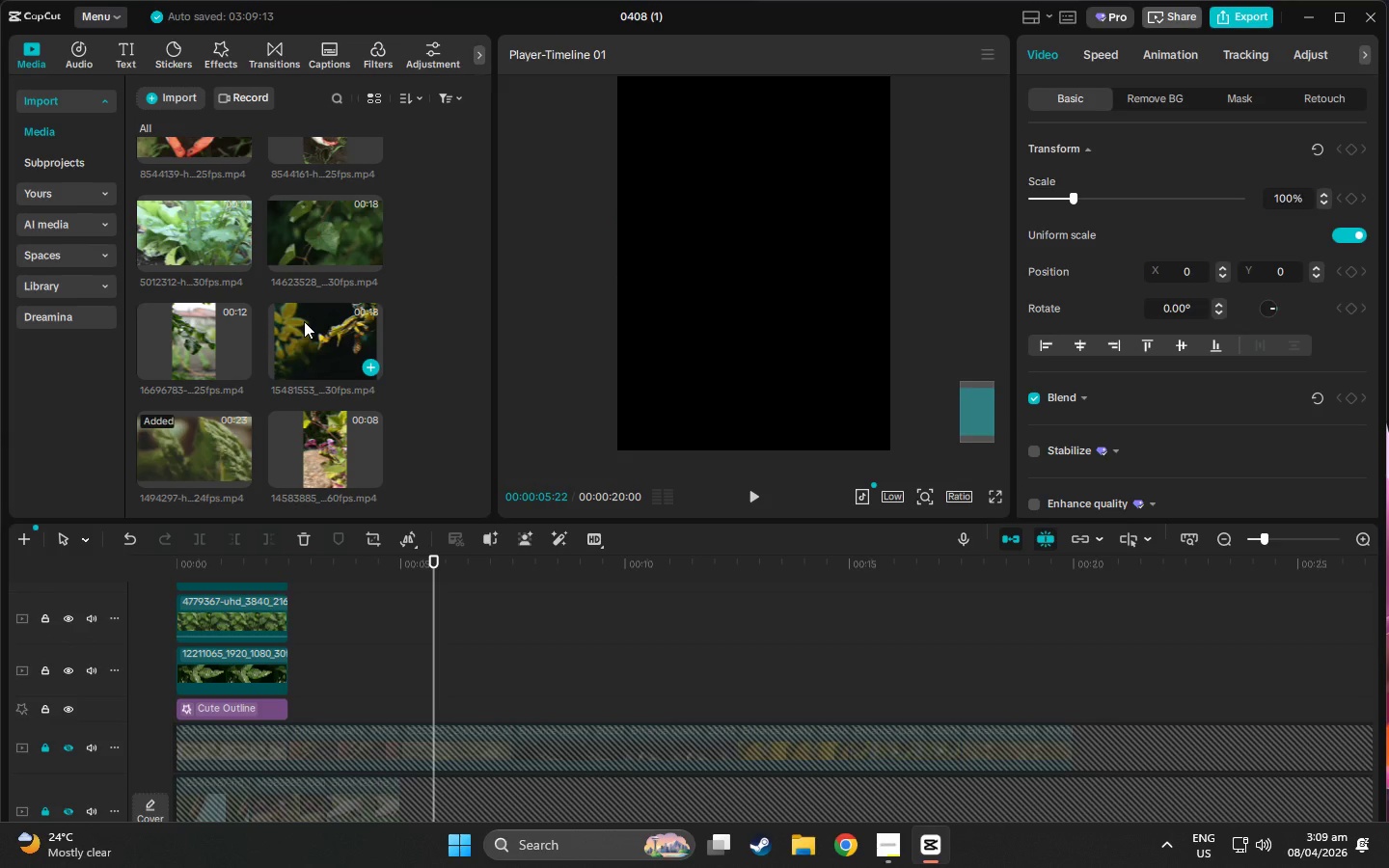 
left_click([304, 321])
 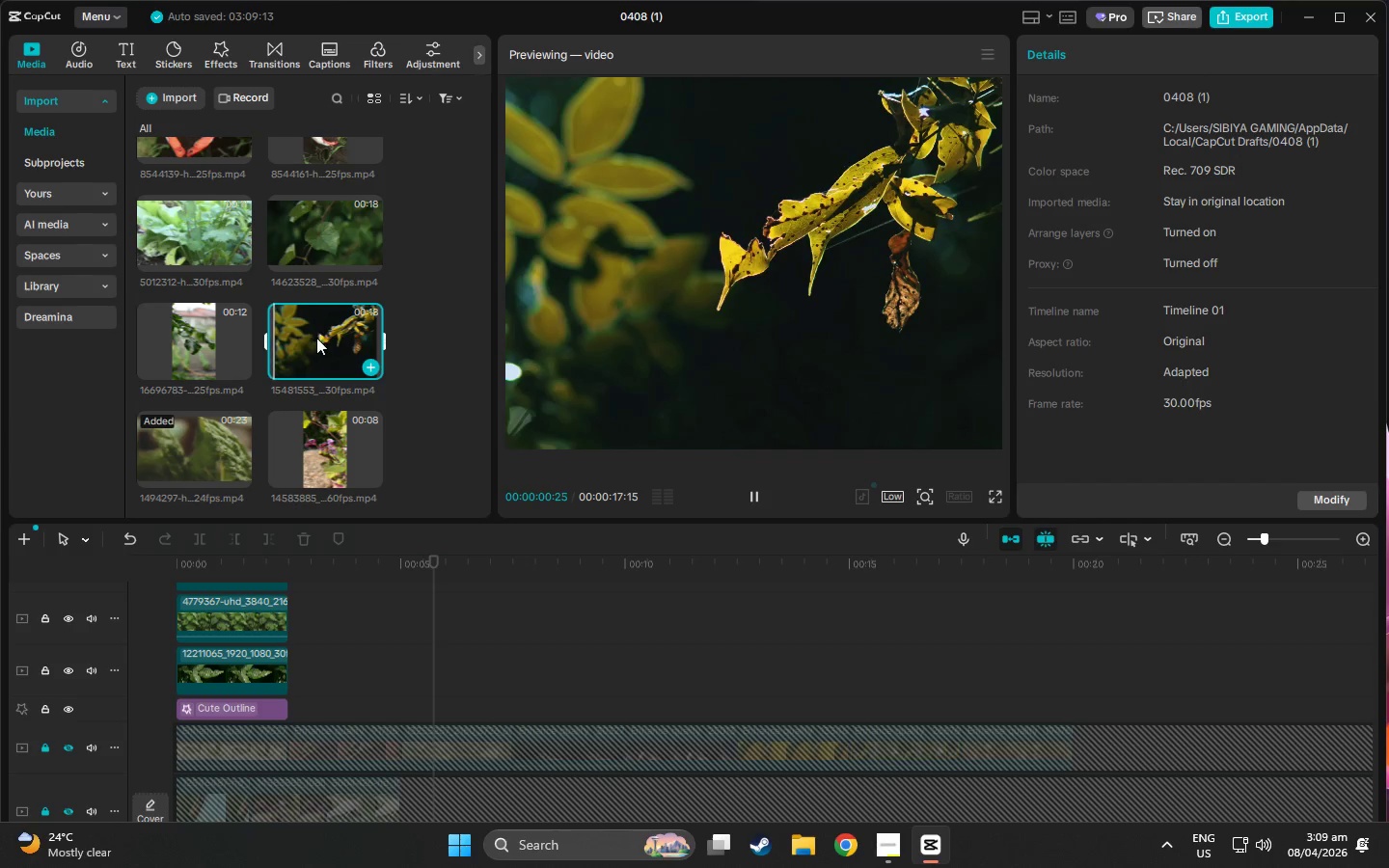 
left_click_drag(start_coordinate=[308, 344], to_coordinate=[300, 614])
 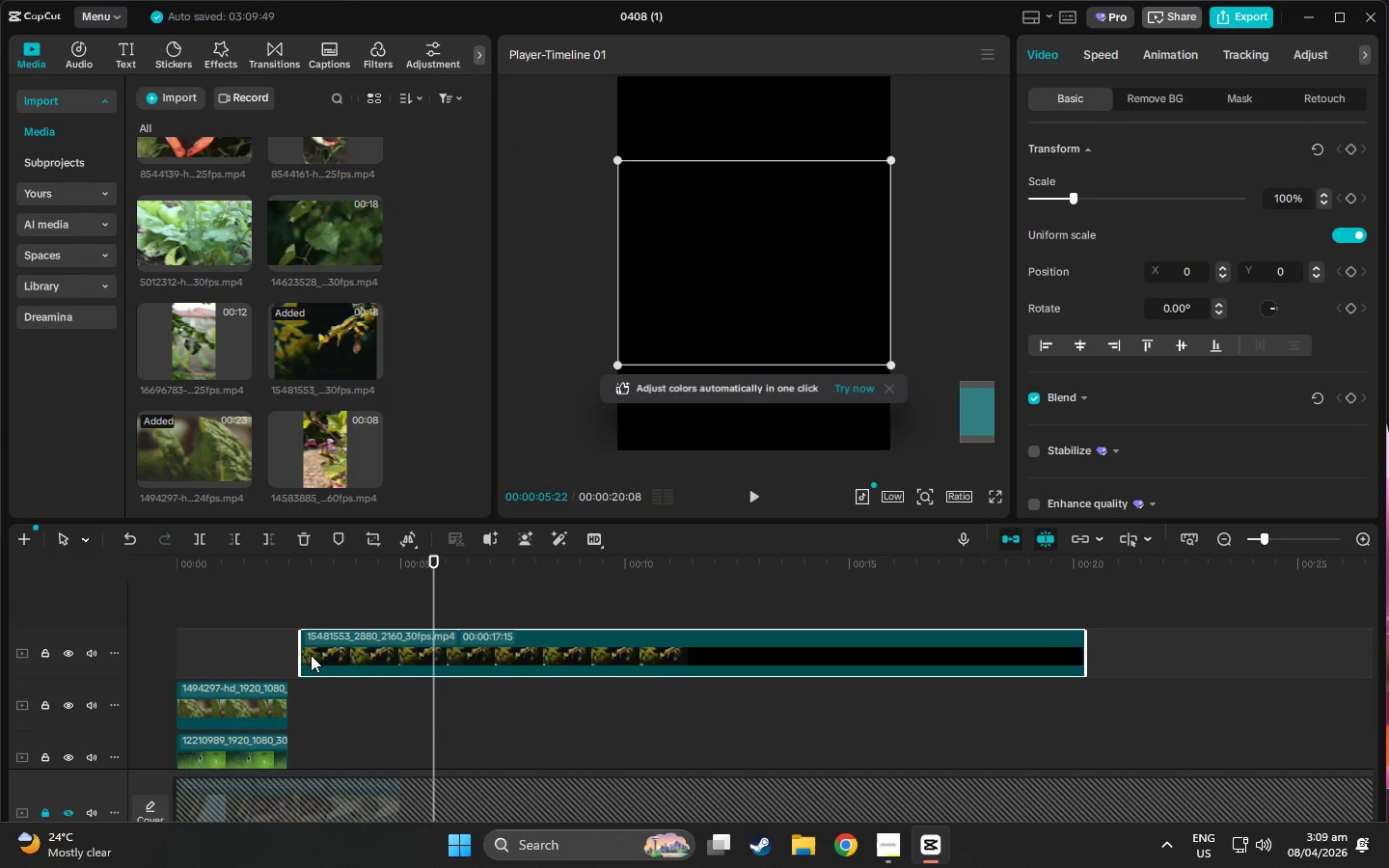 
scroll: coordinate [311, 645], scroll_direction: up, amount: 14.0
 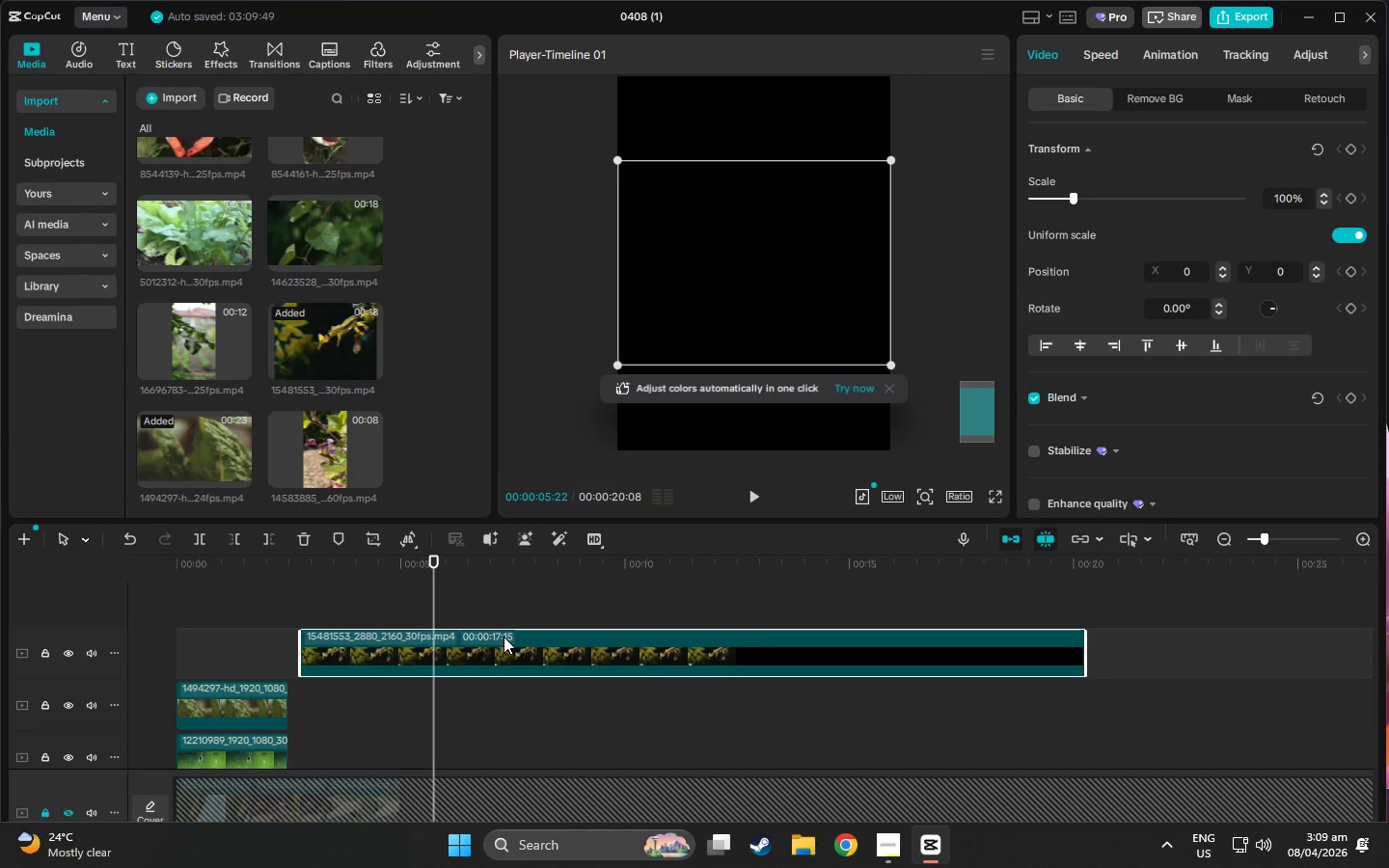 
left_click_drag(start_coordinate=[505, 637], to_coordinate=[387, 638])
 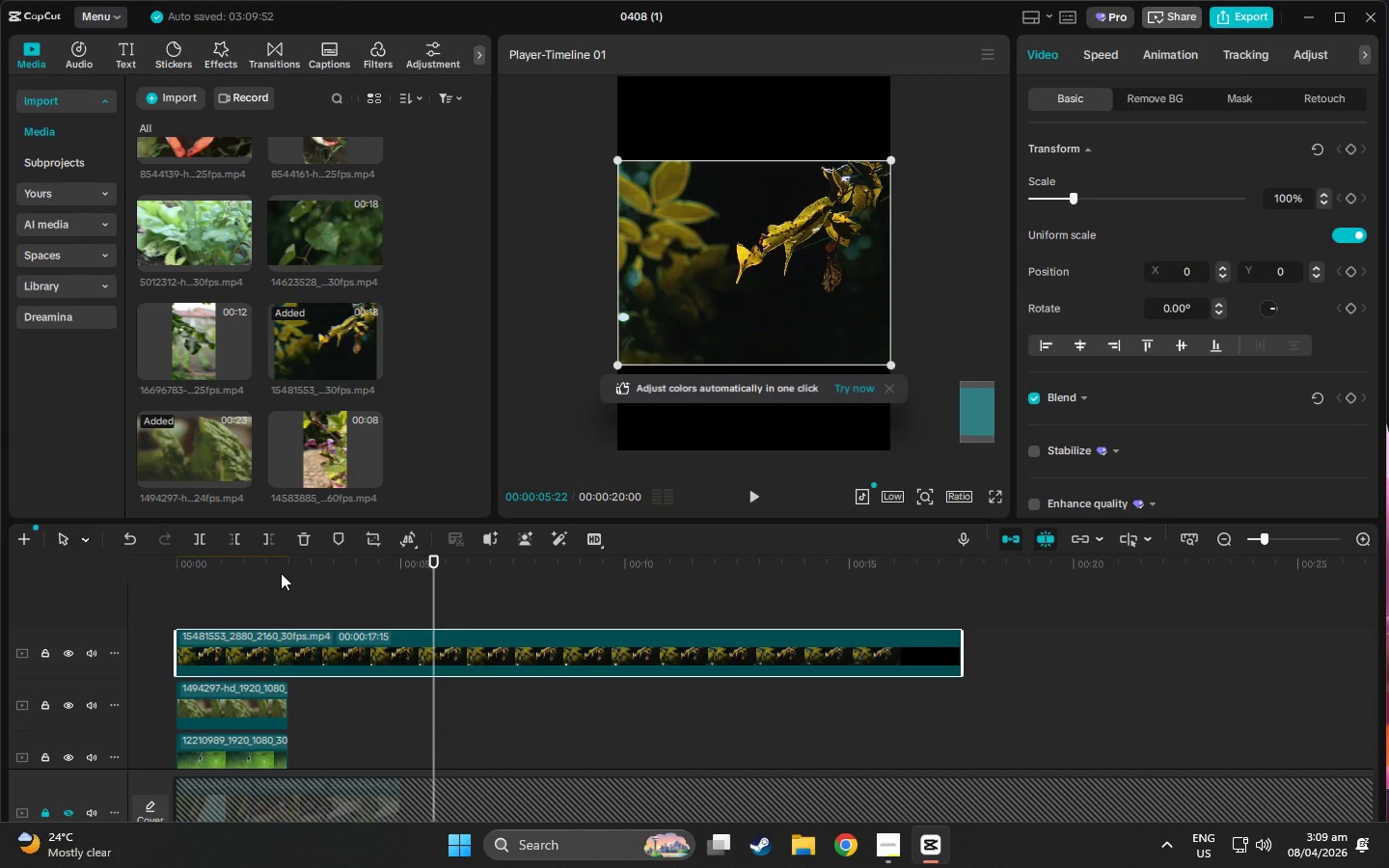 
left_click([286, 558])
 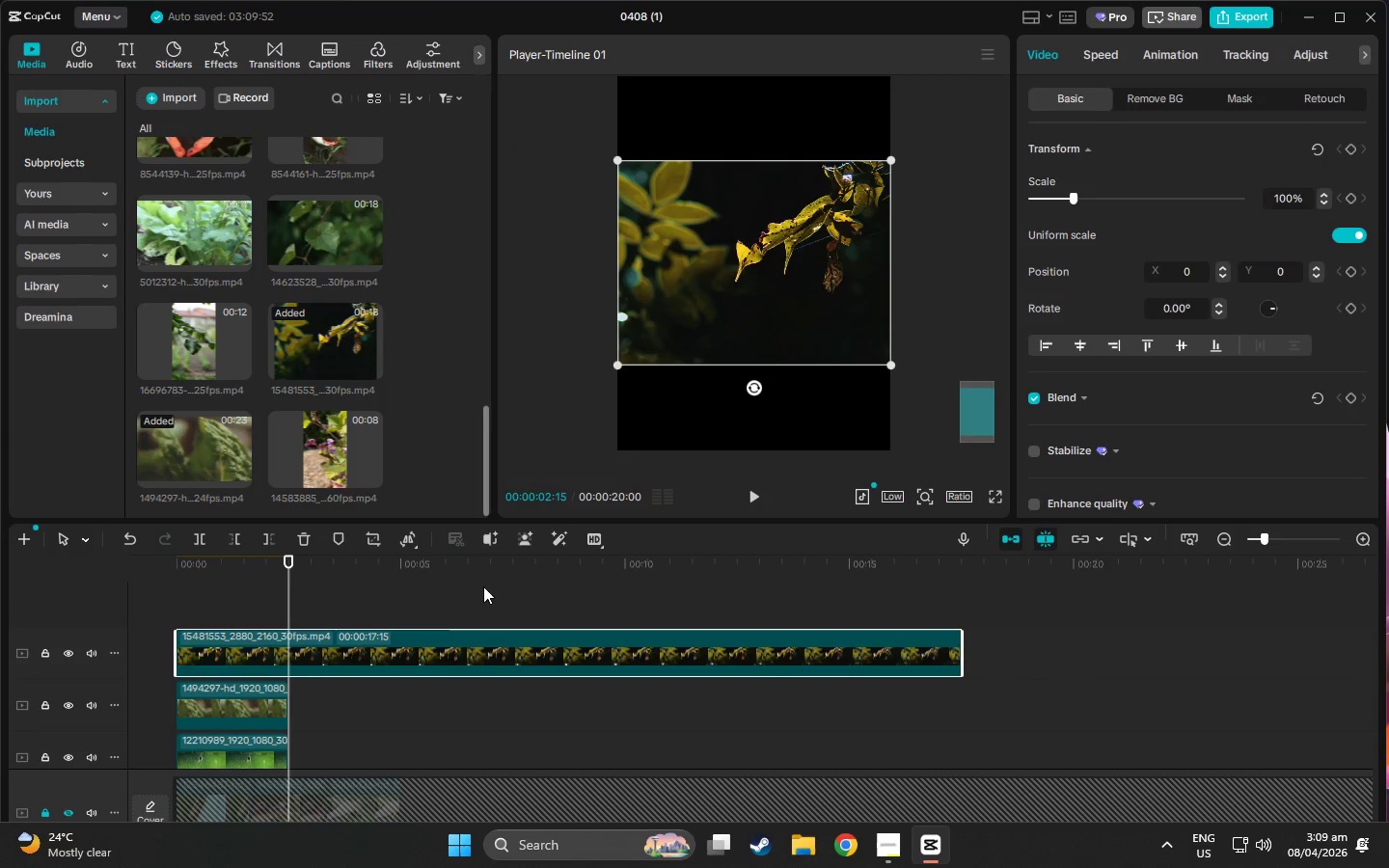 
key(W)
 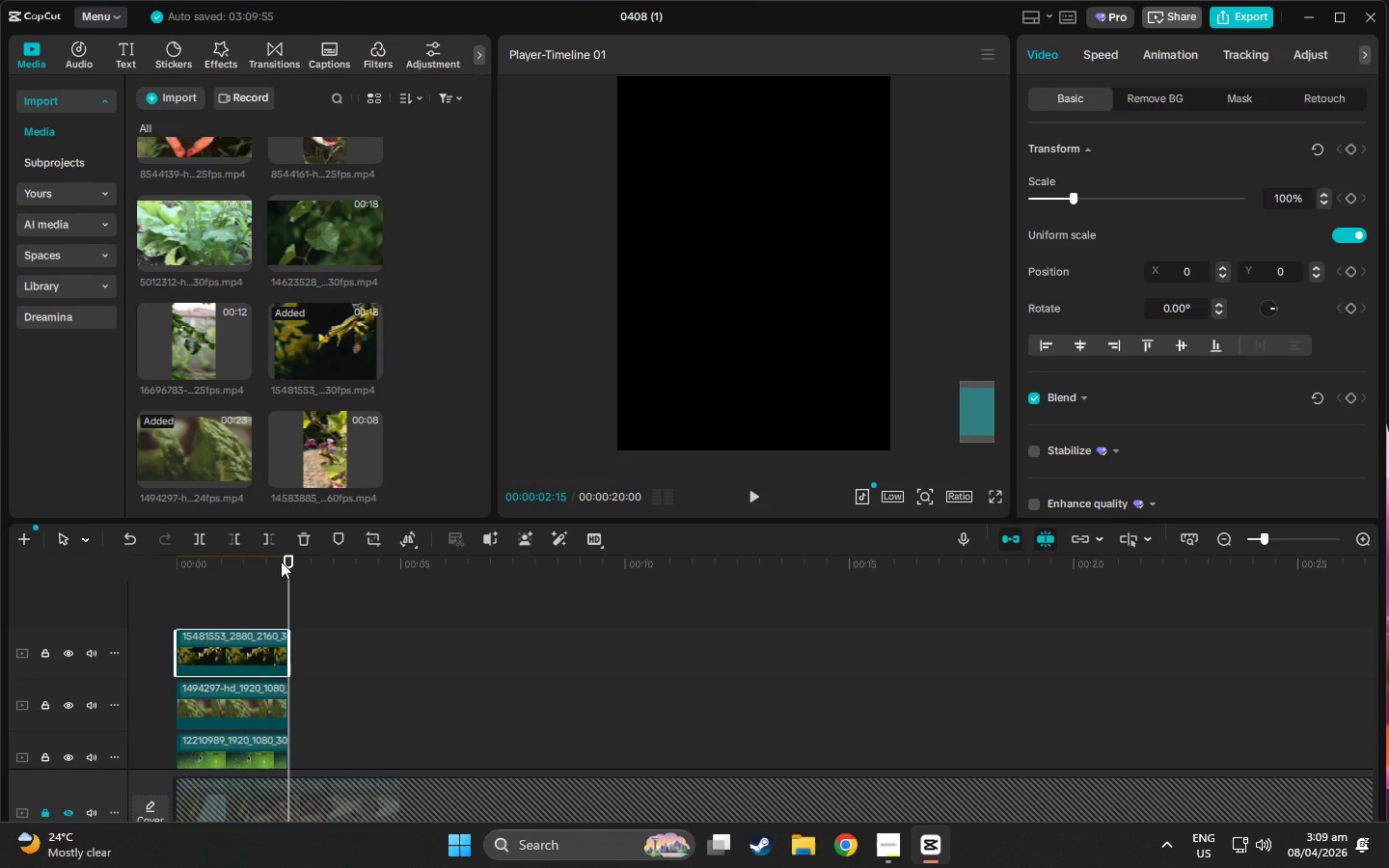 
scroll: coordinate [242, 663], scroll_direction: down, amount: 7.0
 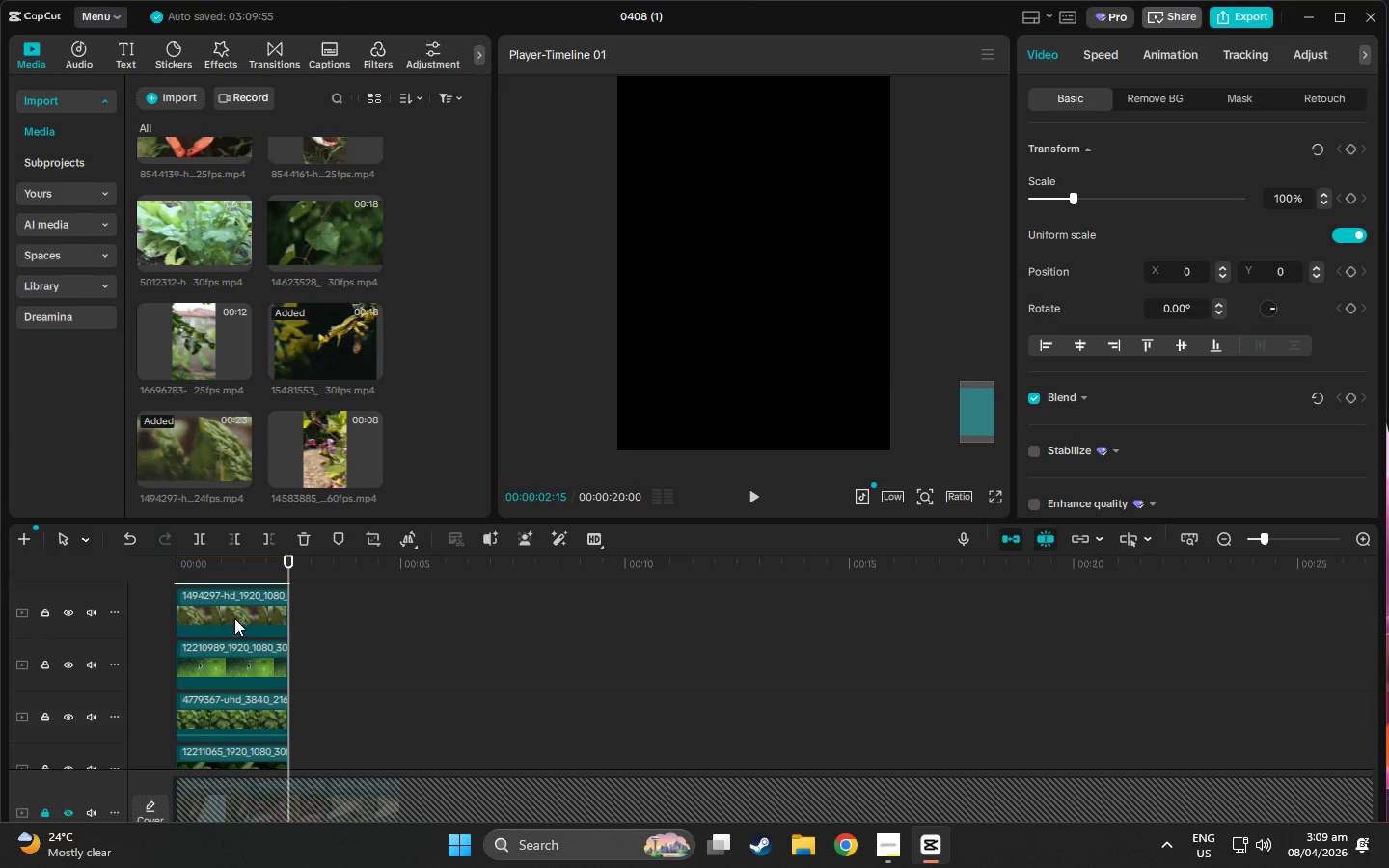 
scroll: coordinate [234, 638], scroll_direction: none, amount: 0.0
 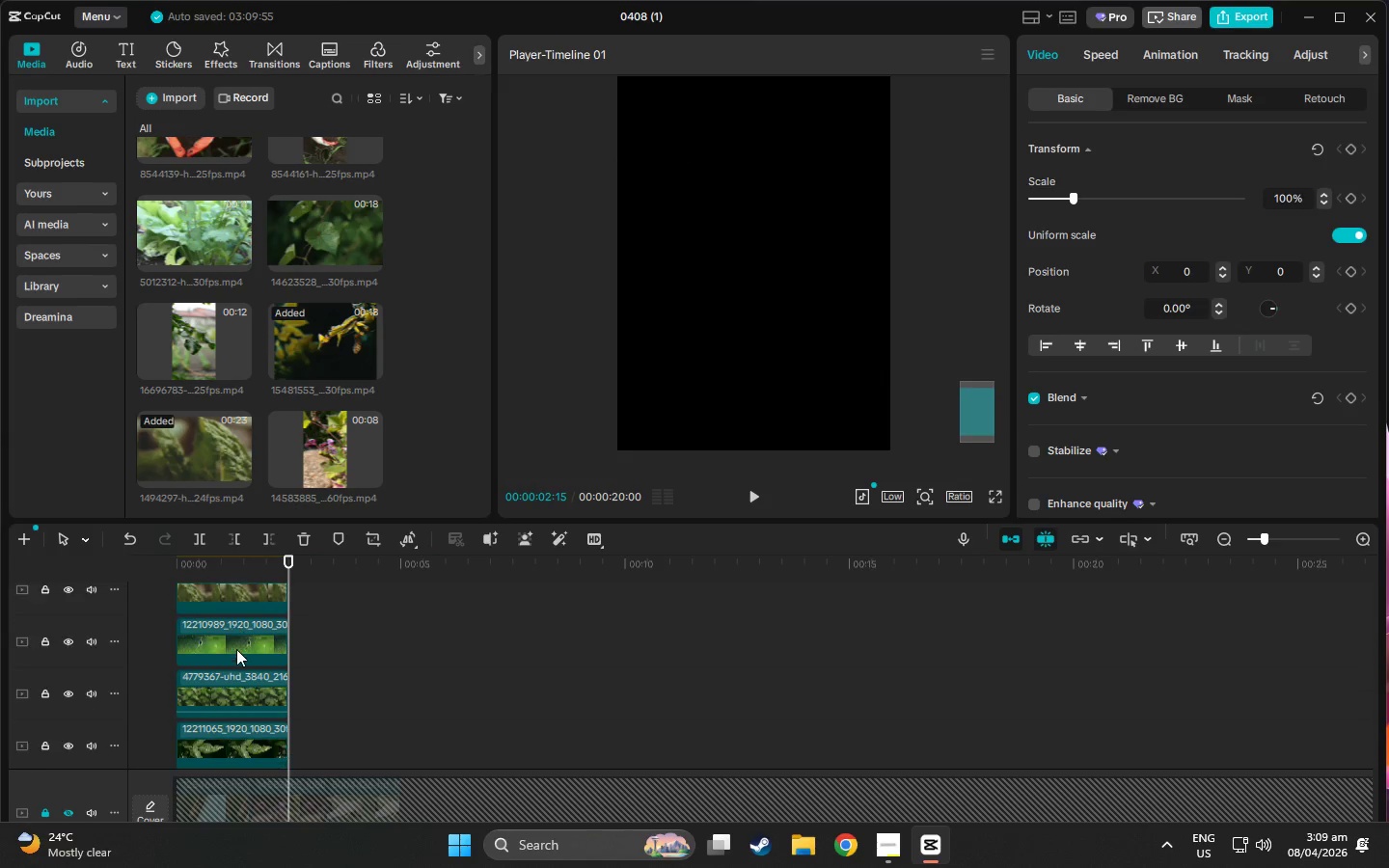 
scroll: coordinate [249, 696], scroll_direction: down, amount: 4.0
 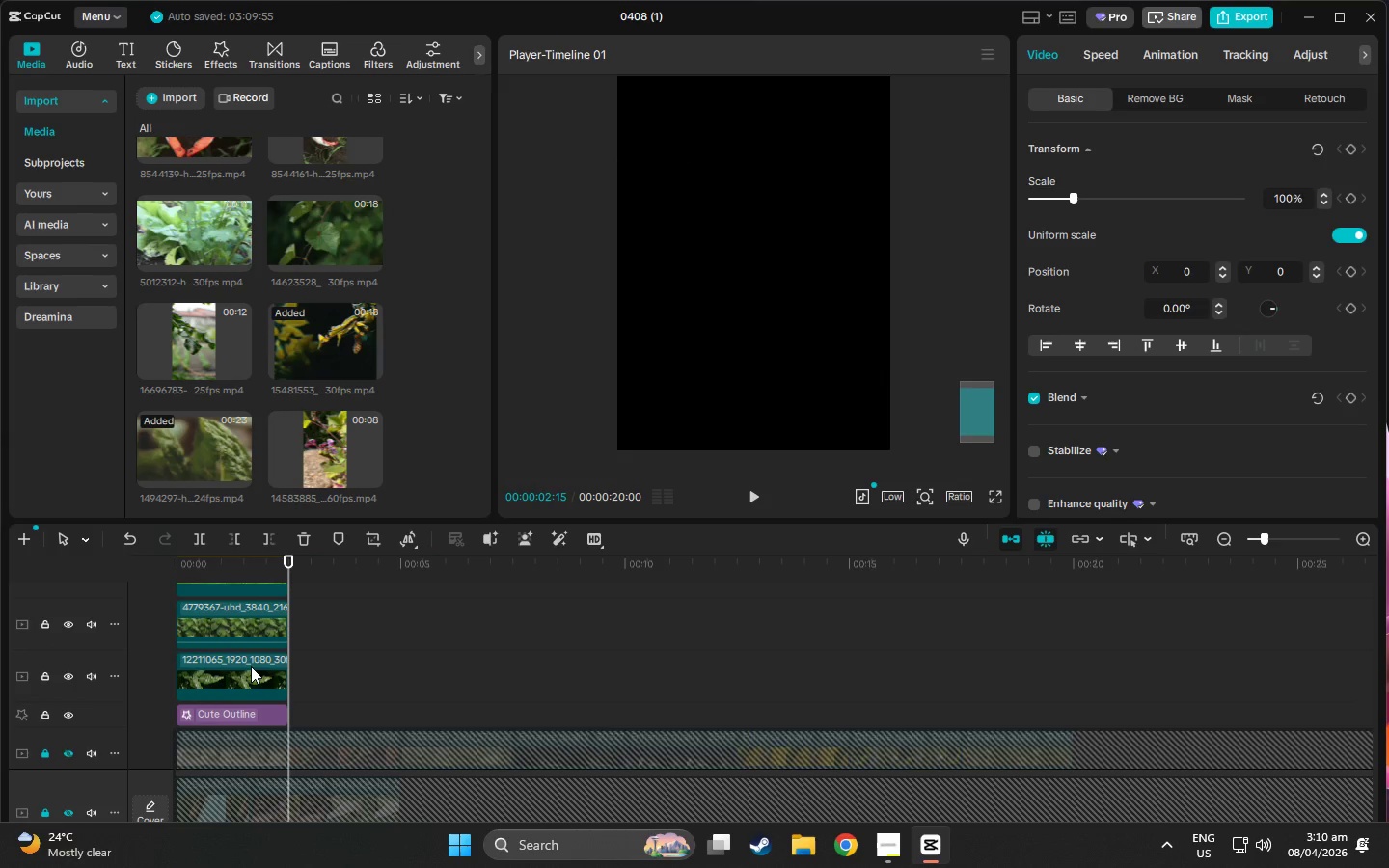 
scroll: coordinate [253, 666], scroll_direction: up, amount: 3.0
 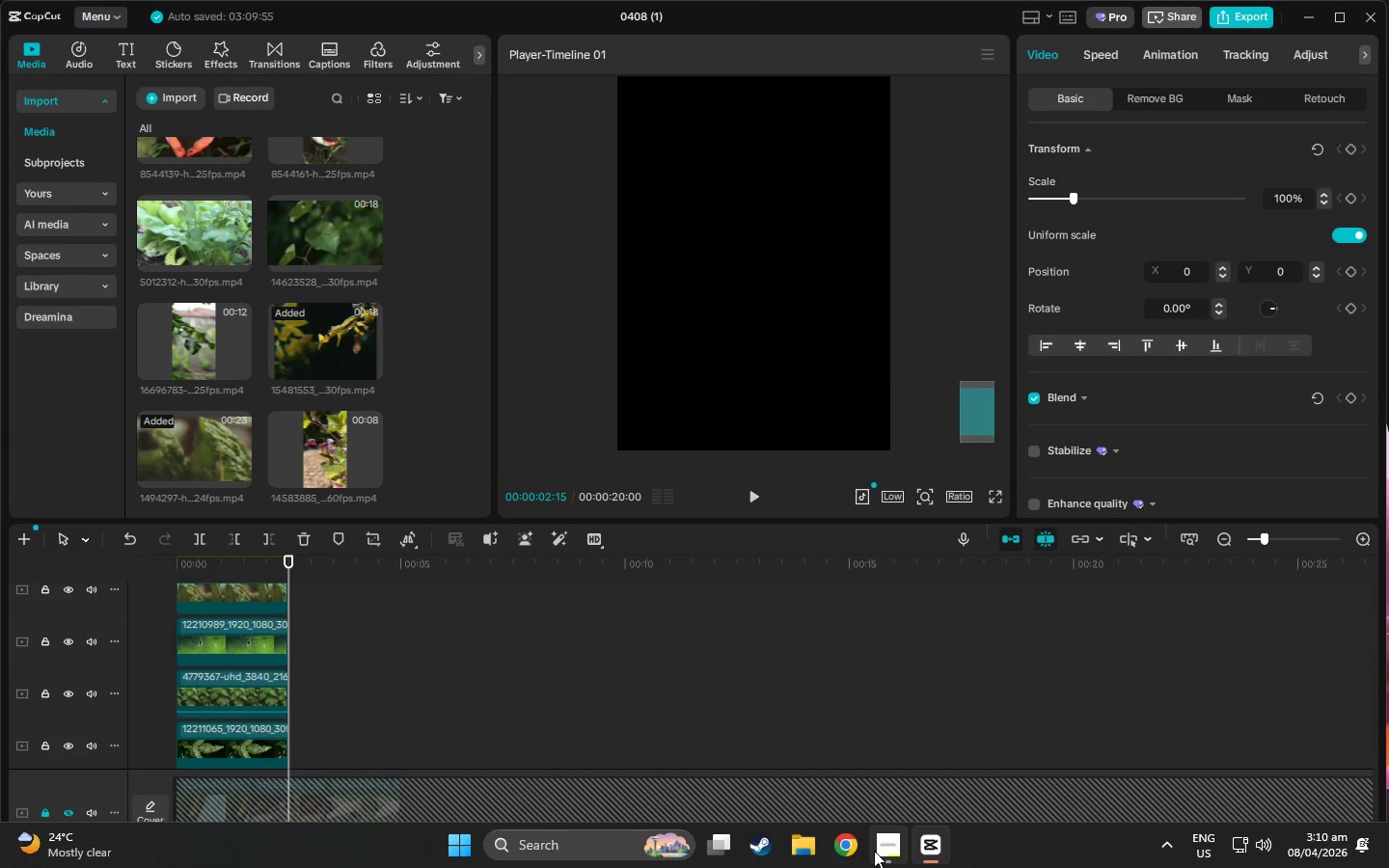 
left_click([874, 851])